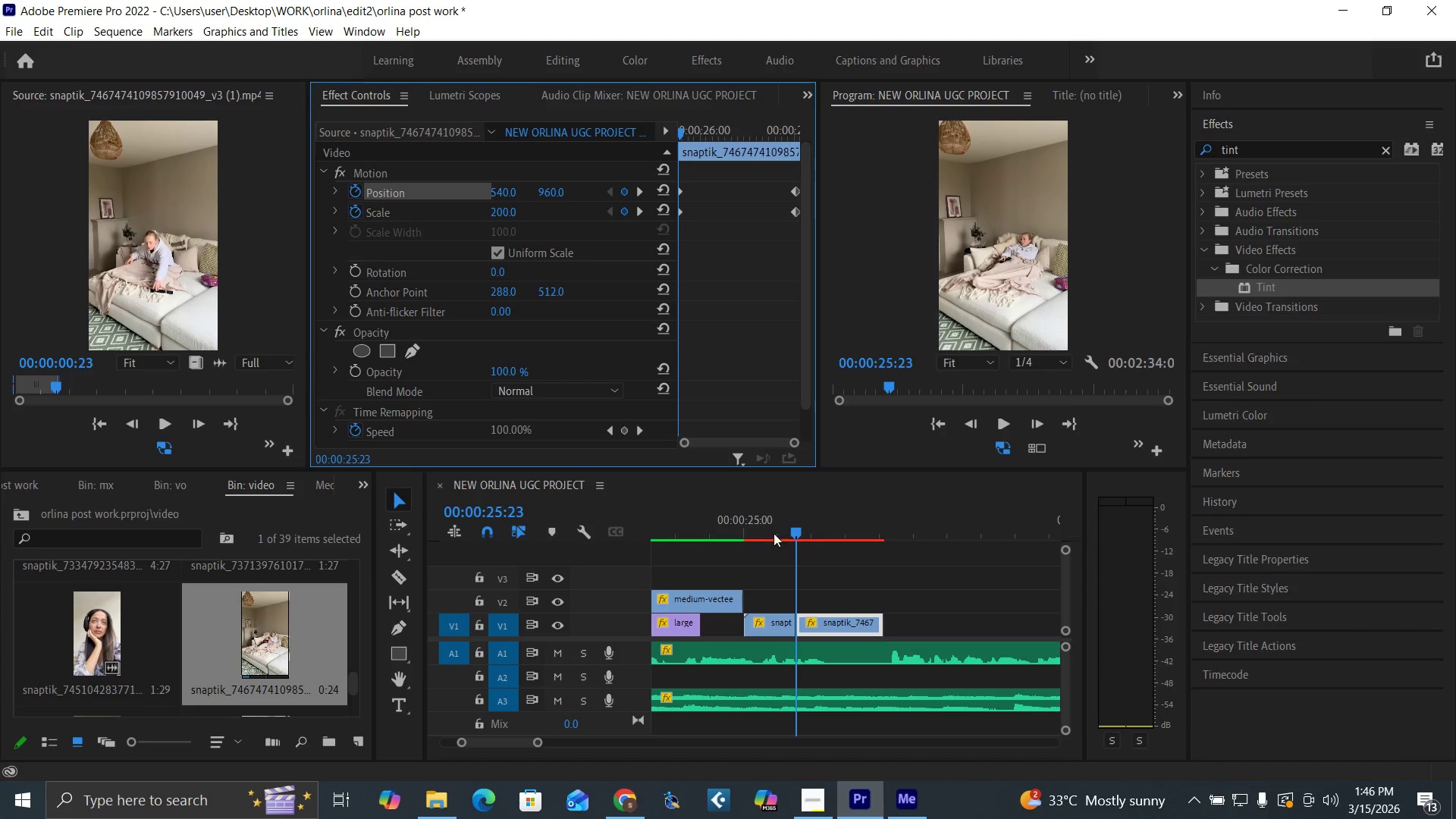 
left_click([779, 529])
 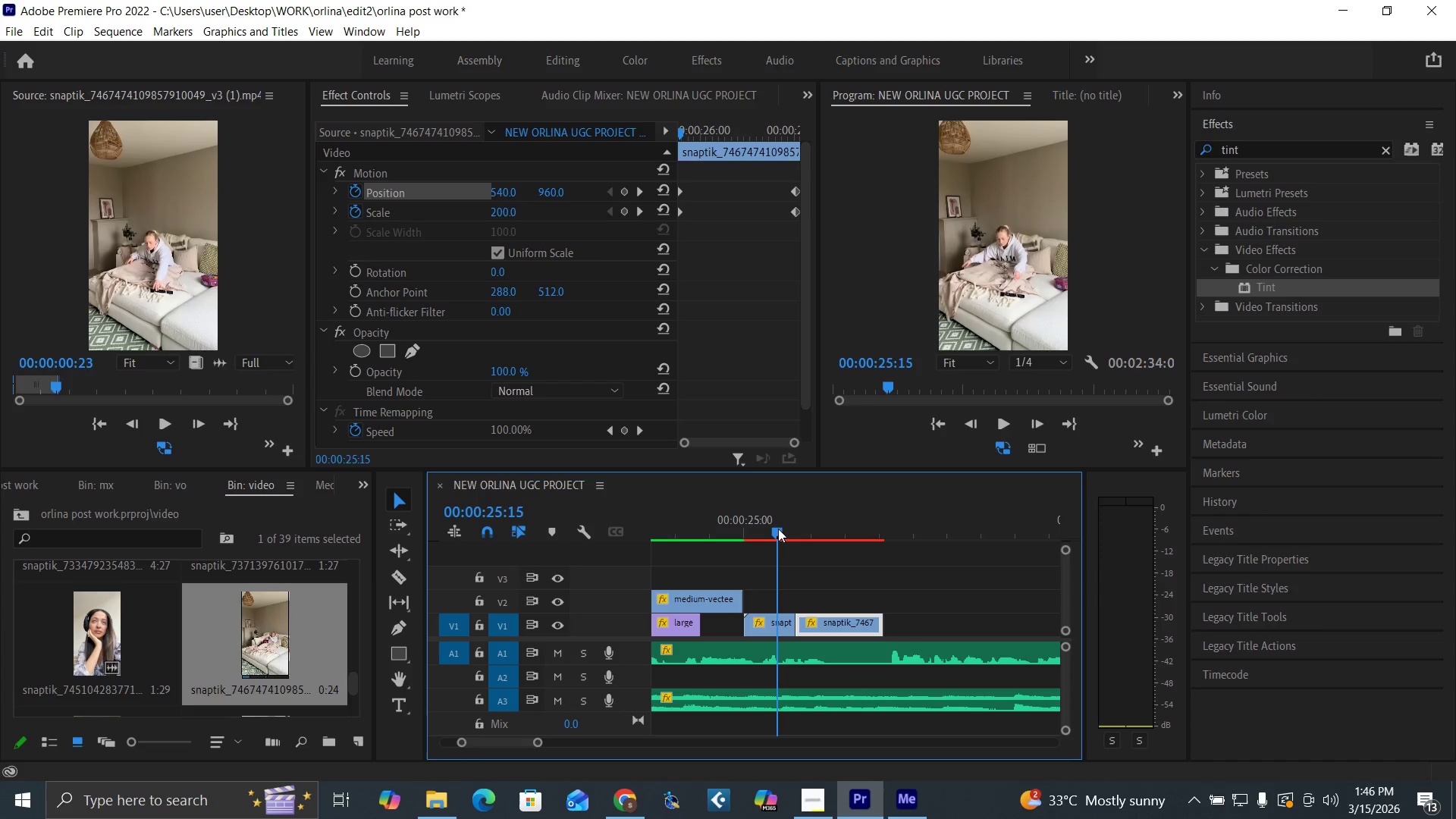 
key(Alt+AltLeft)
 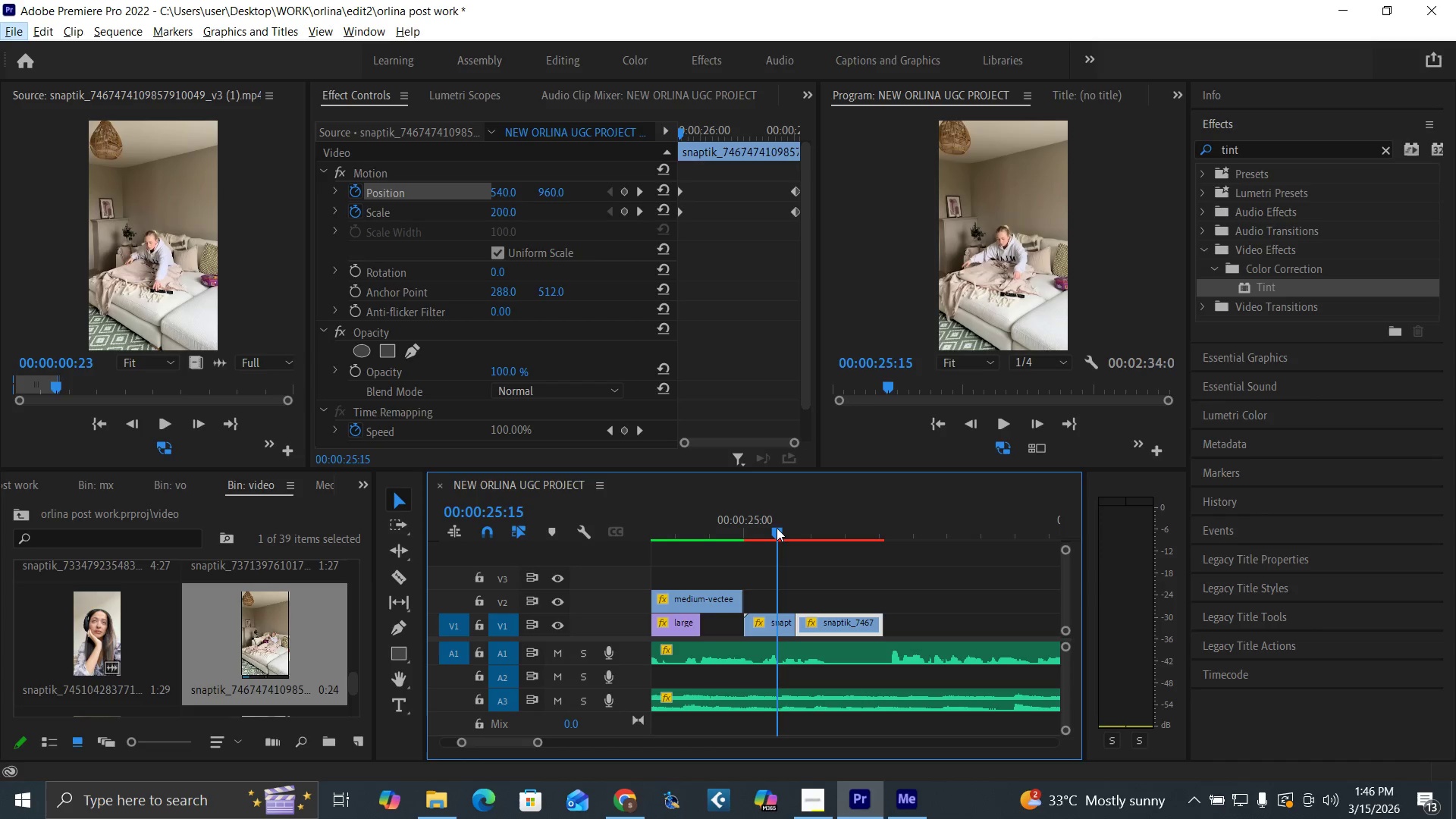 
key(Space)
 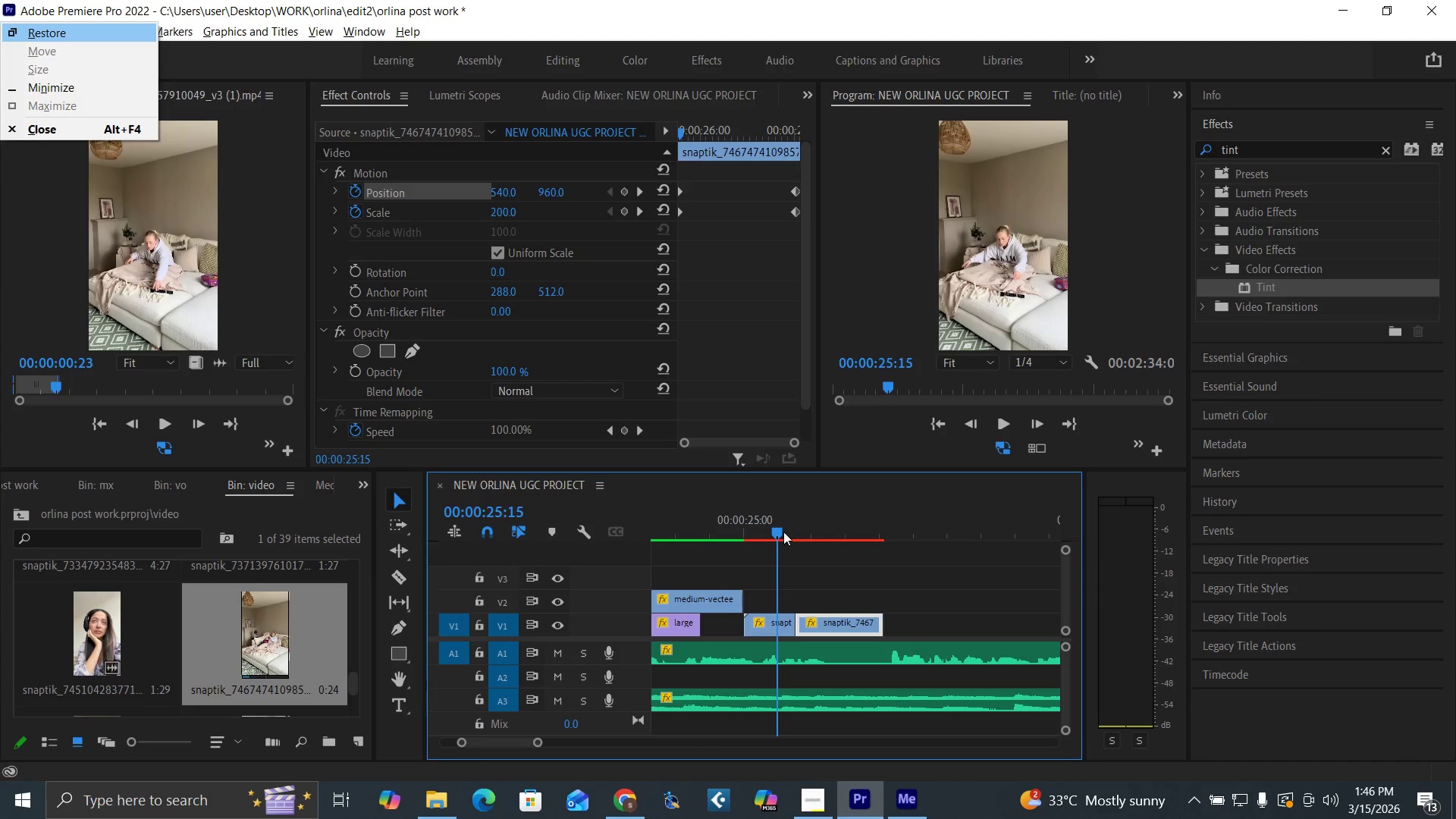 
left_click([776, 532])
 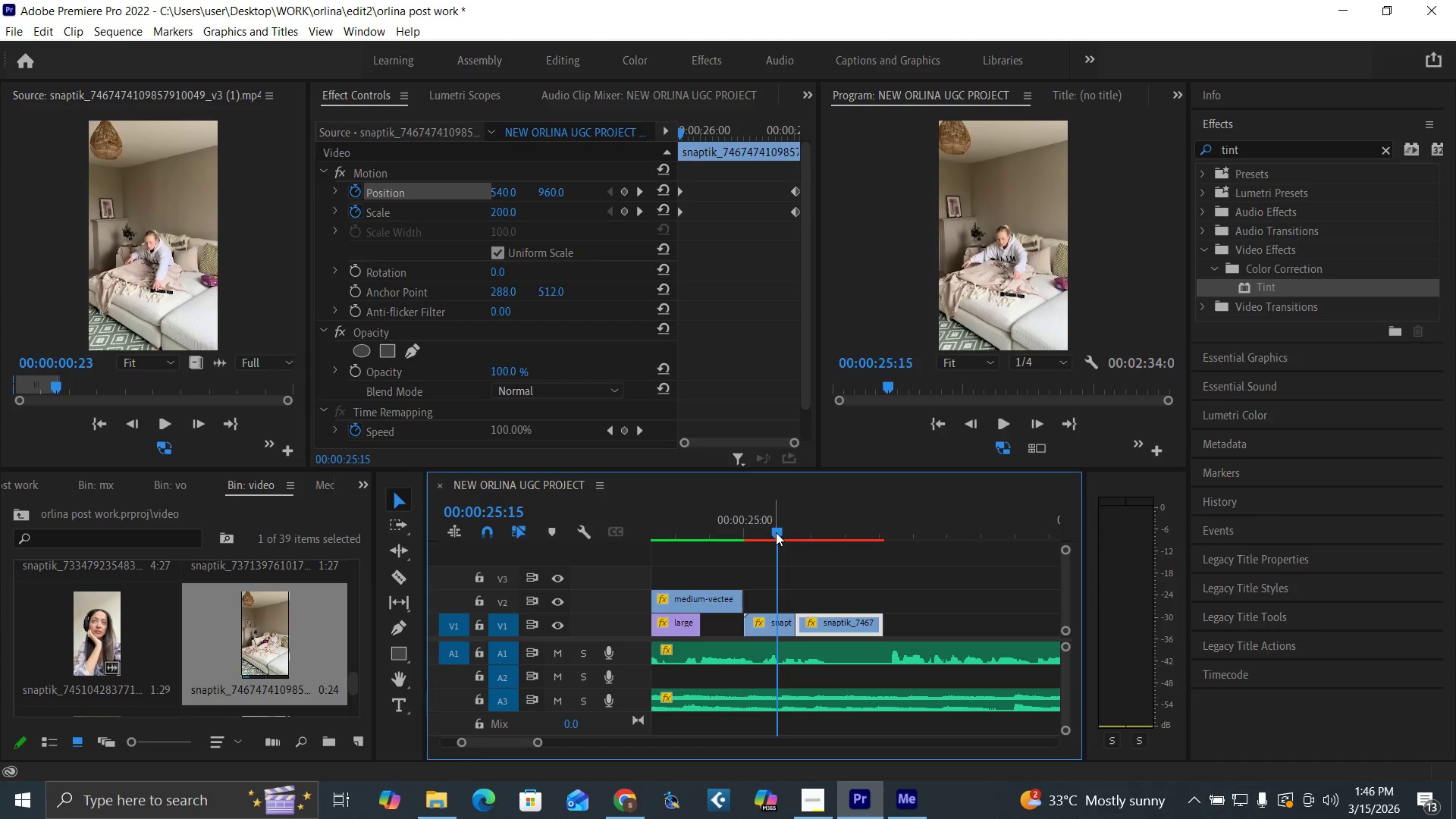 
key(Space)
 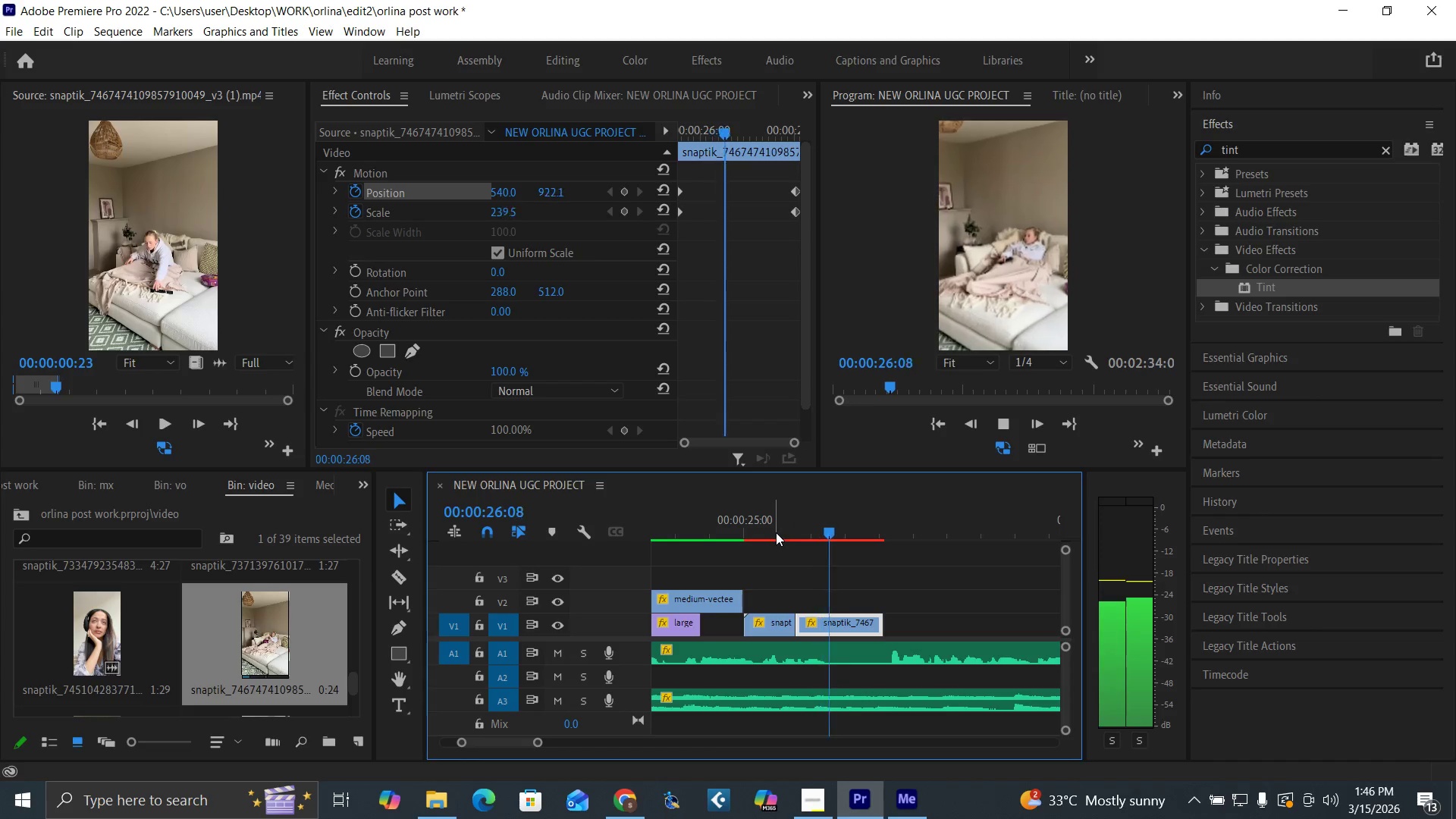 
left_click([757, 535])
 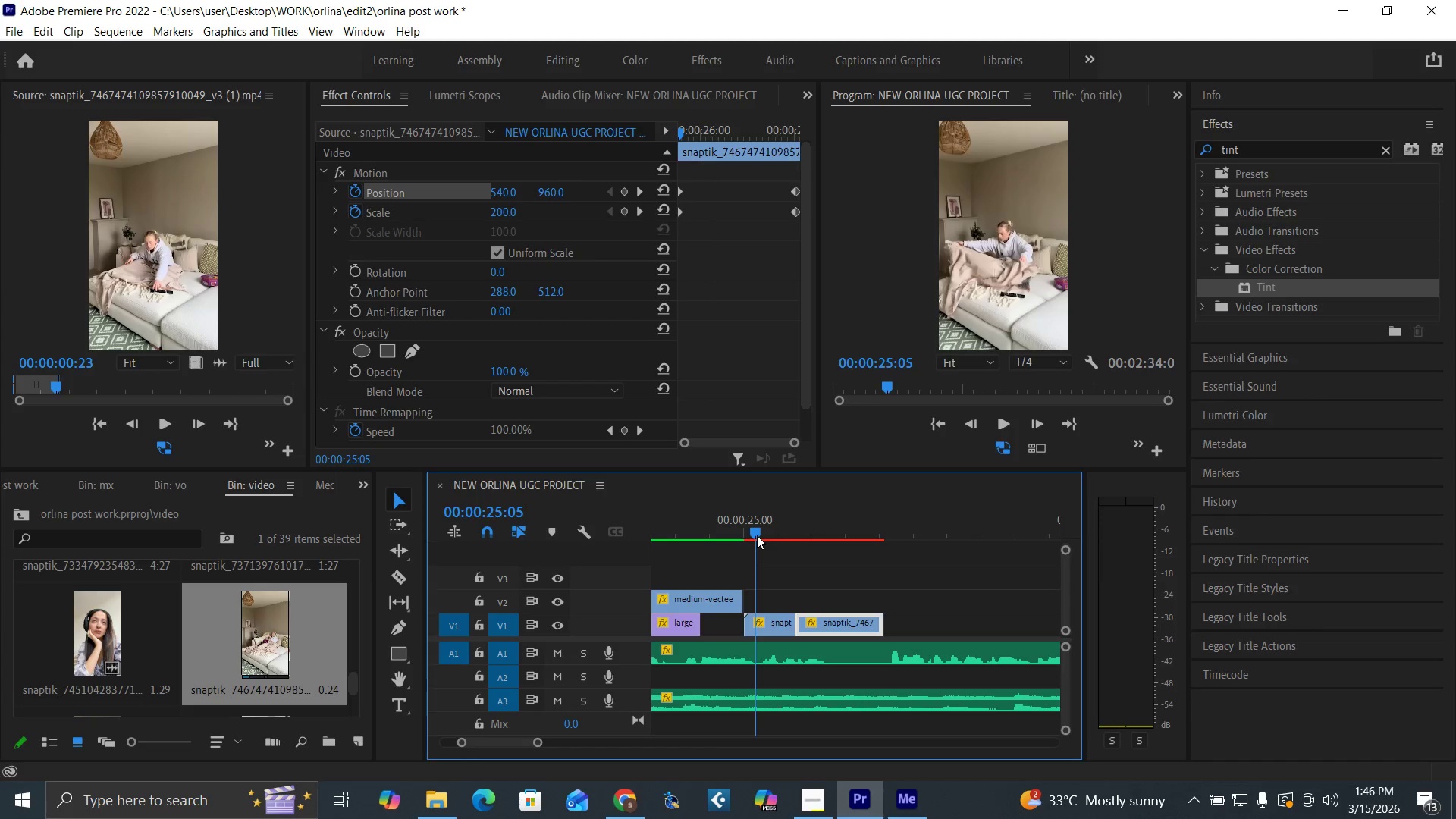 
key(Space)
 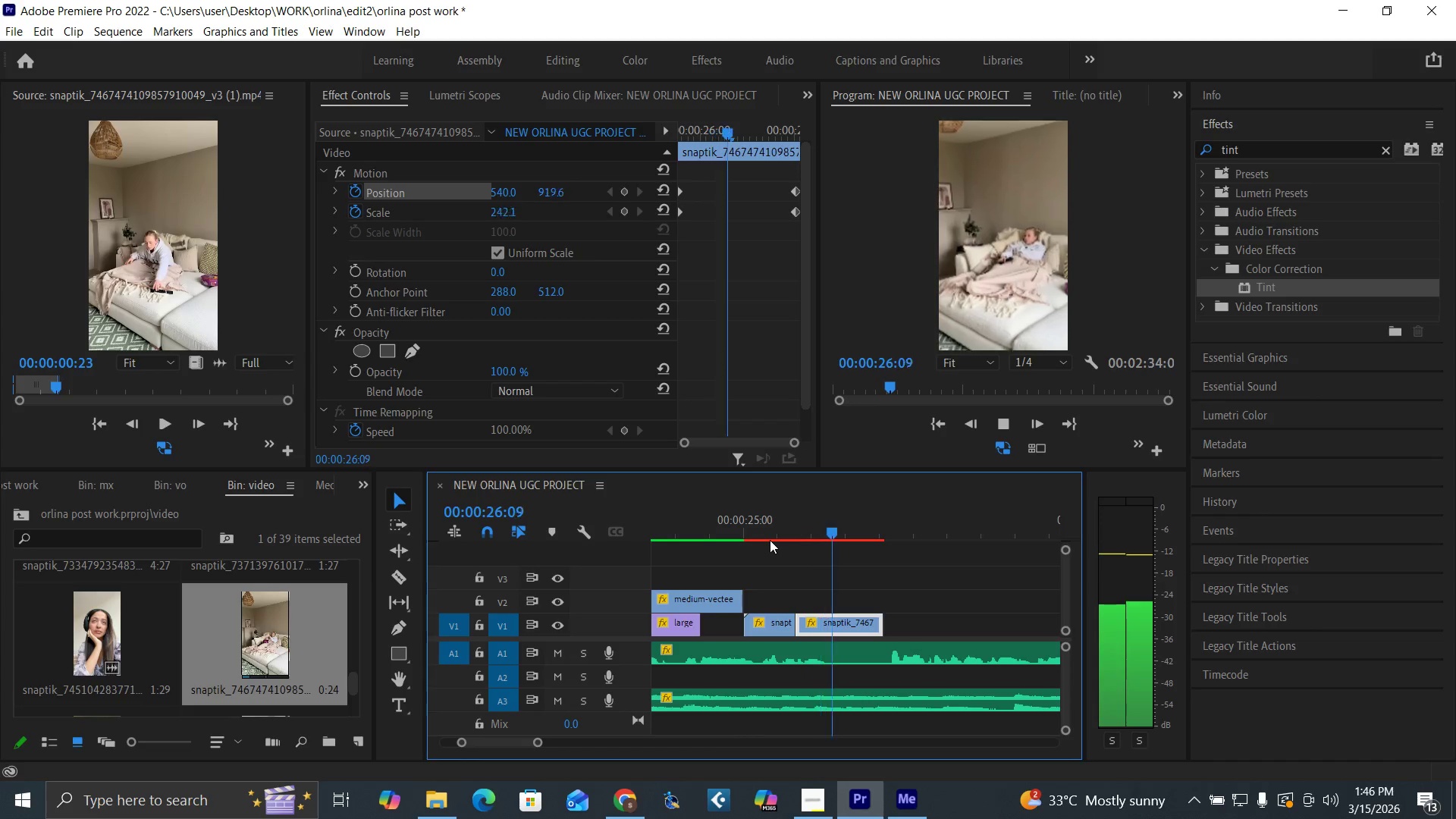 
left_click([736, 538])
 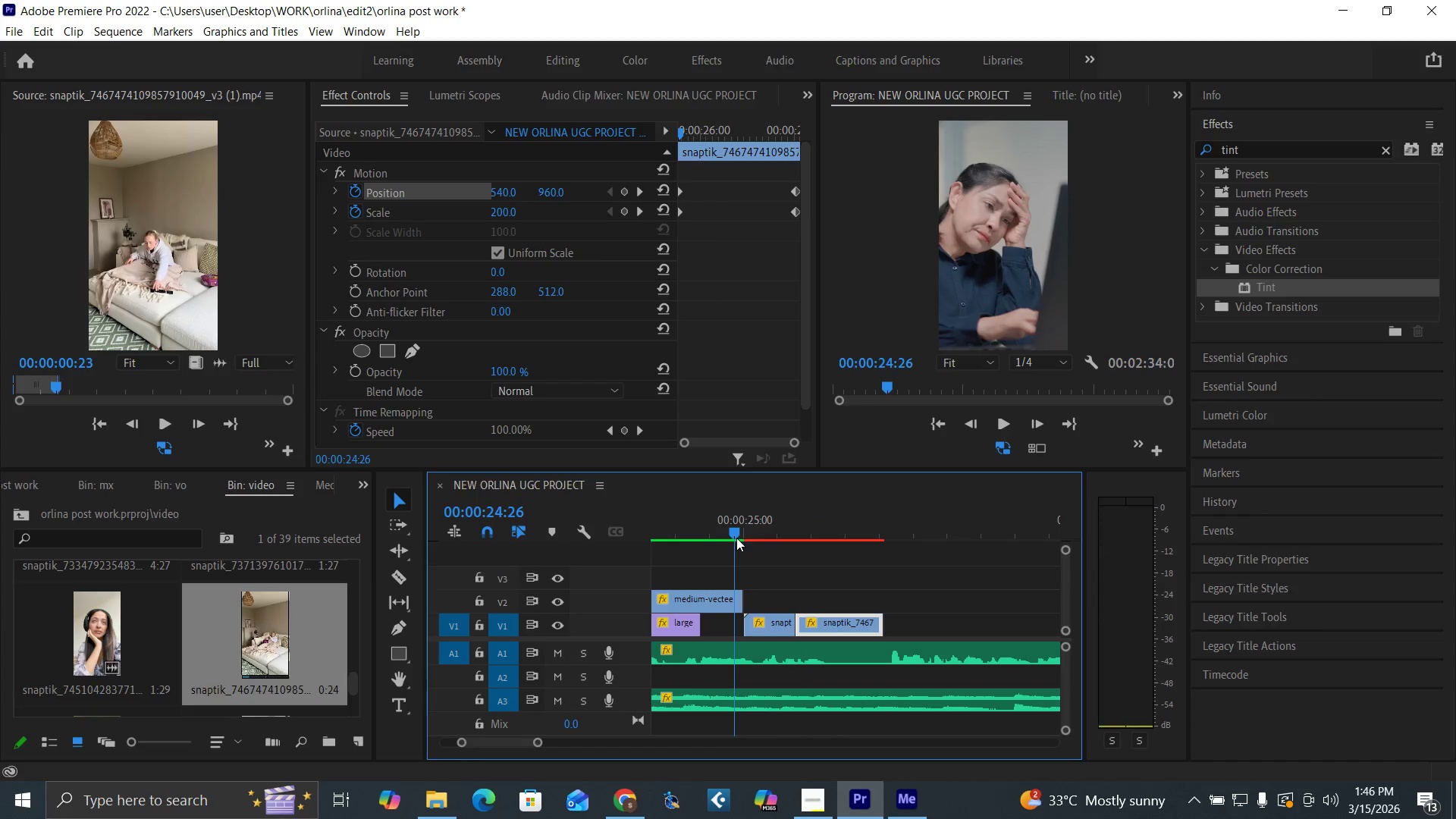 
key(Space)
 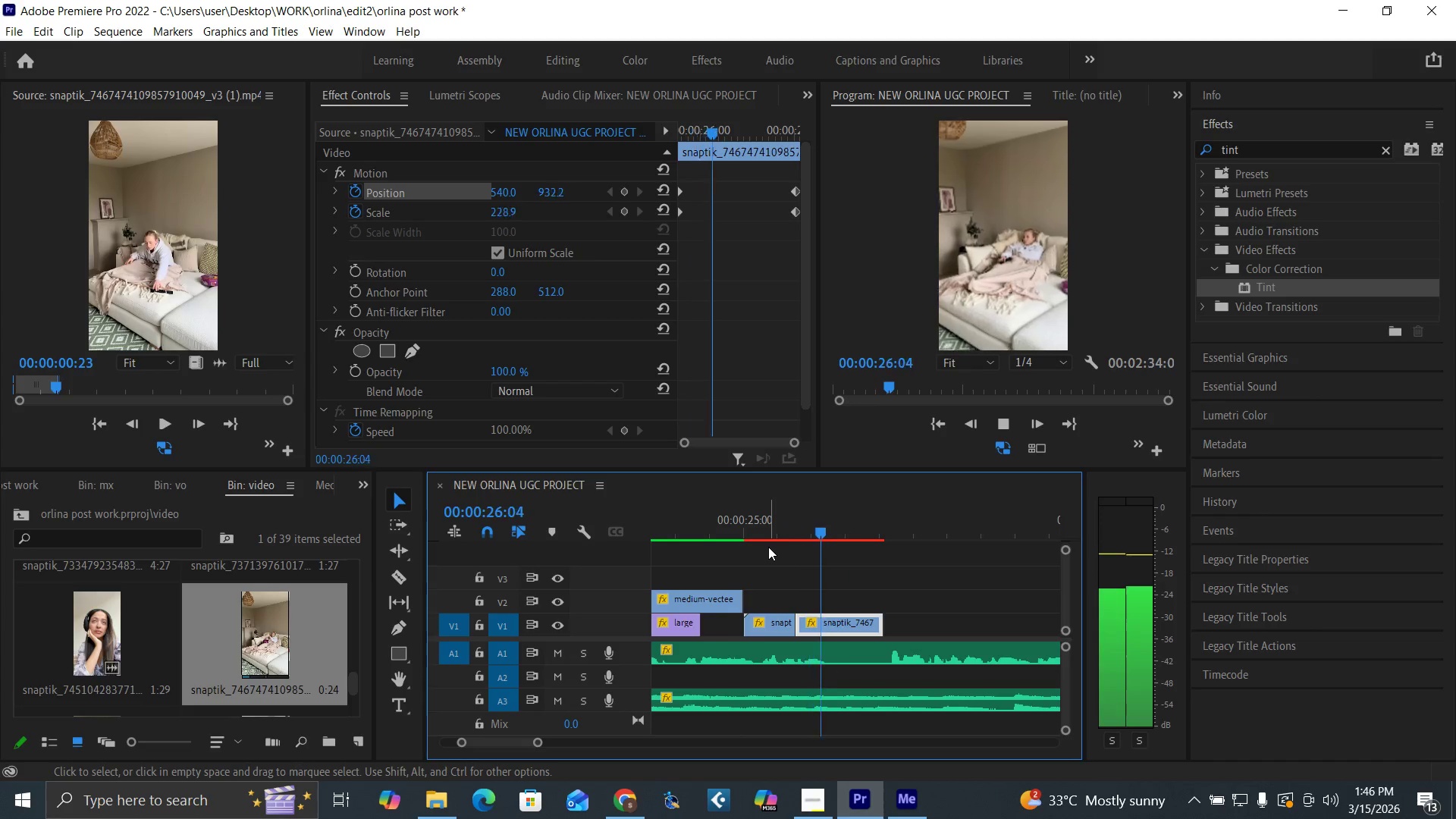 
left_click([724, 532])
 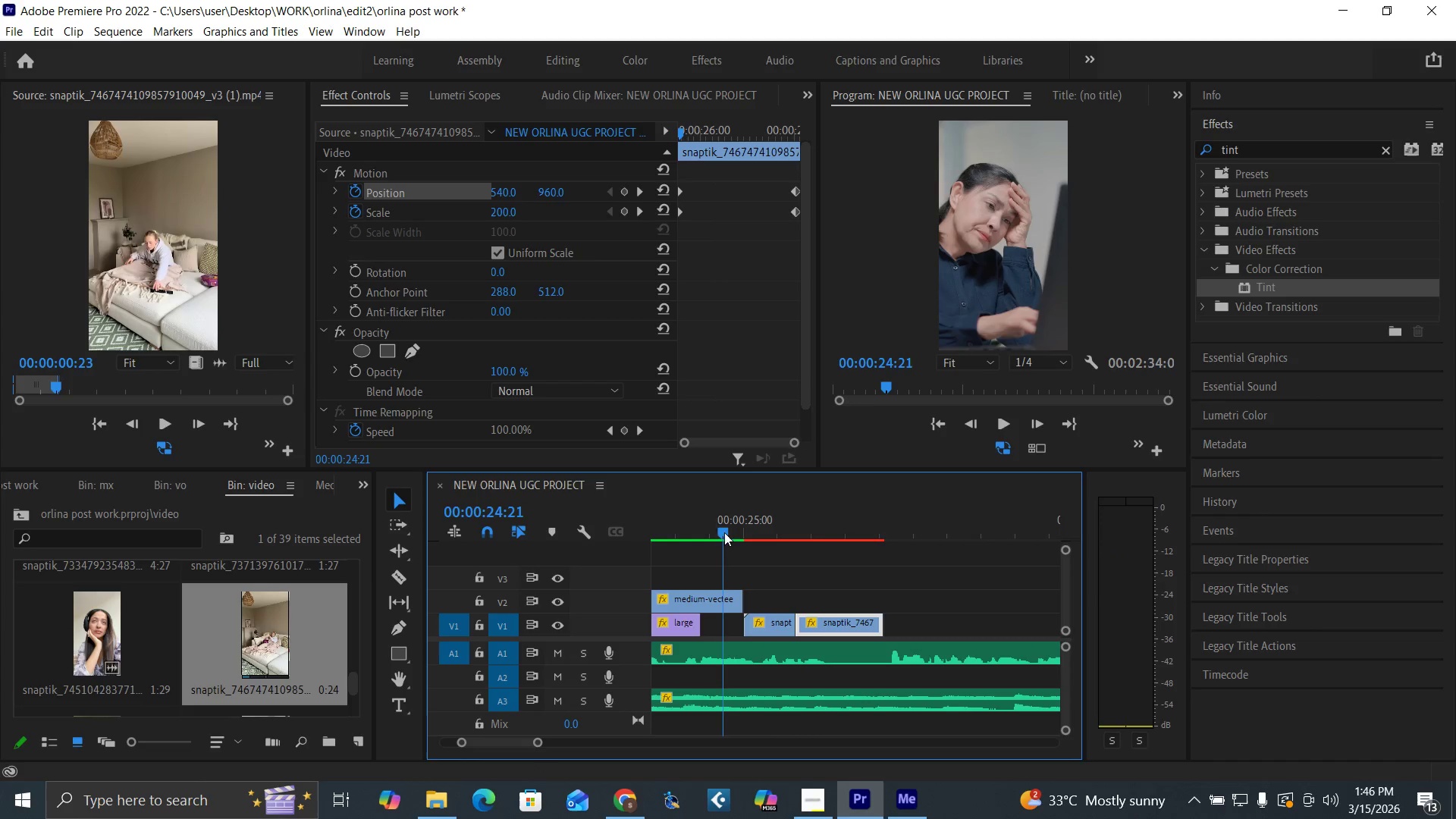 
key(Space)
 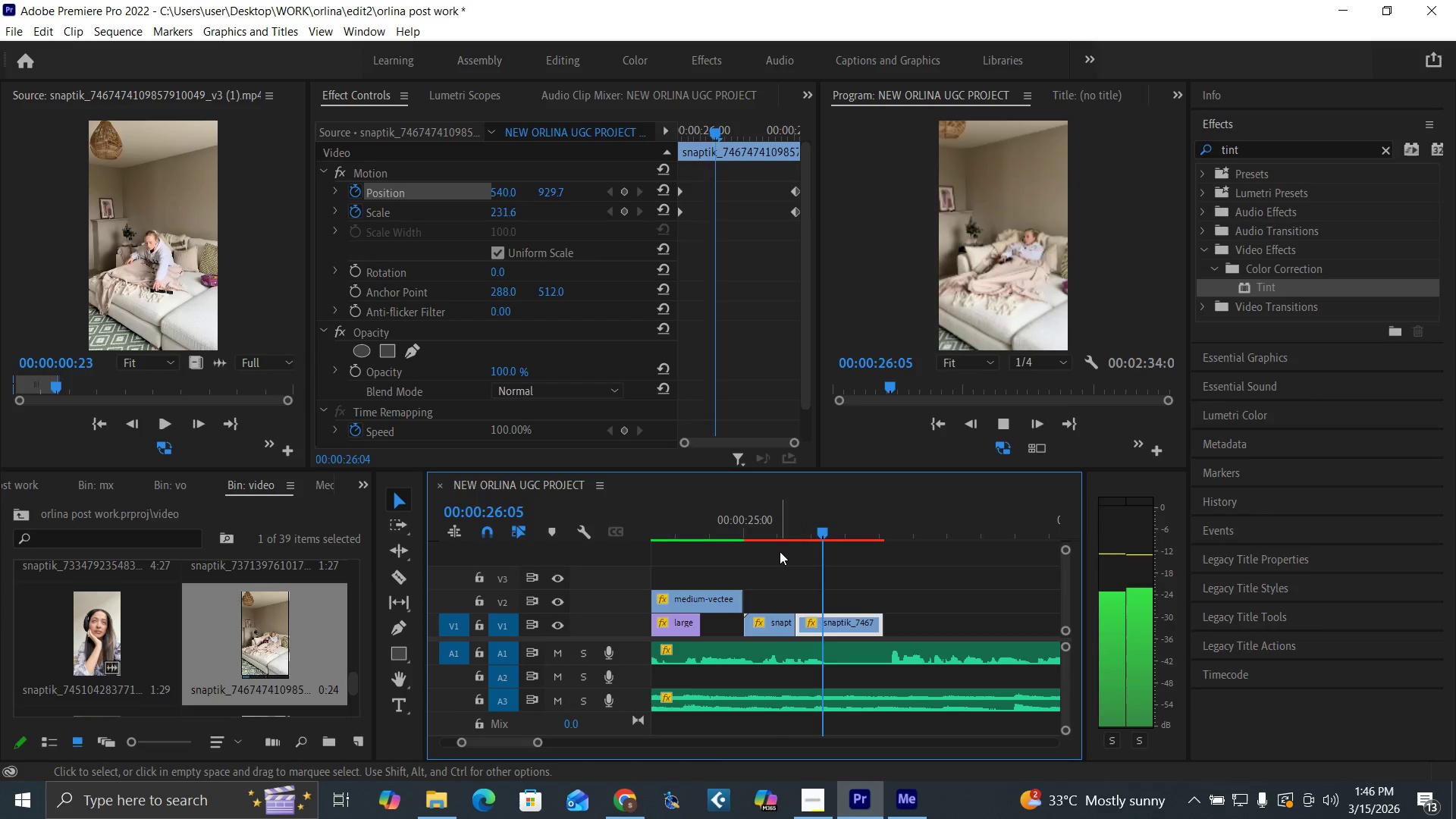 
left_click([729, 533])
 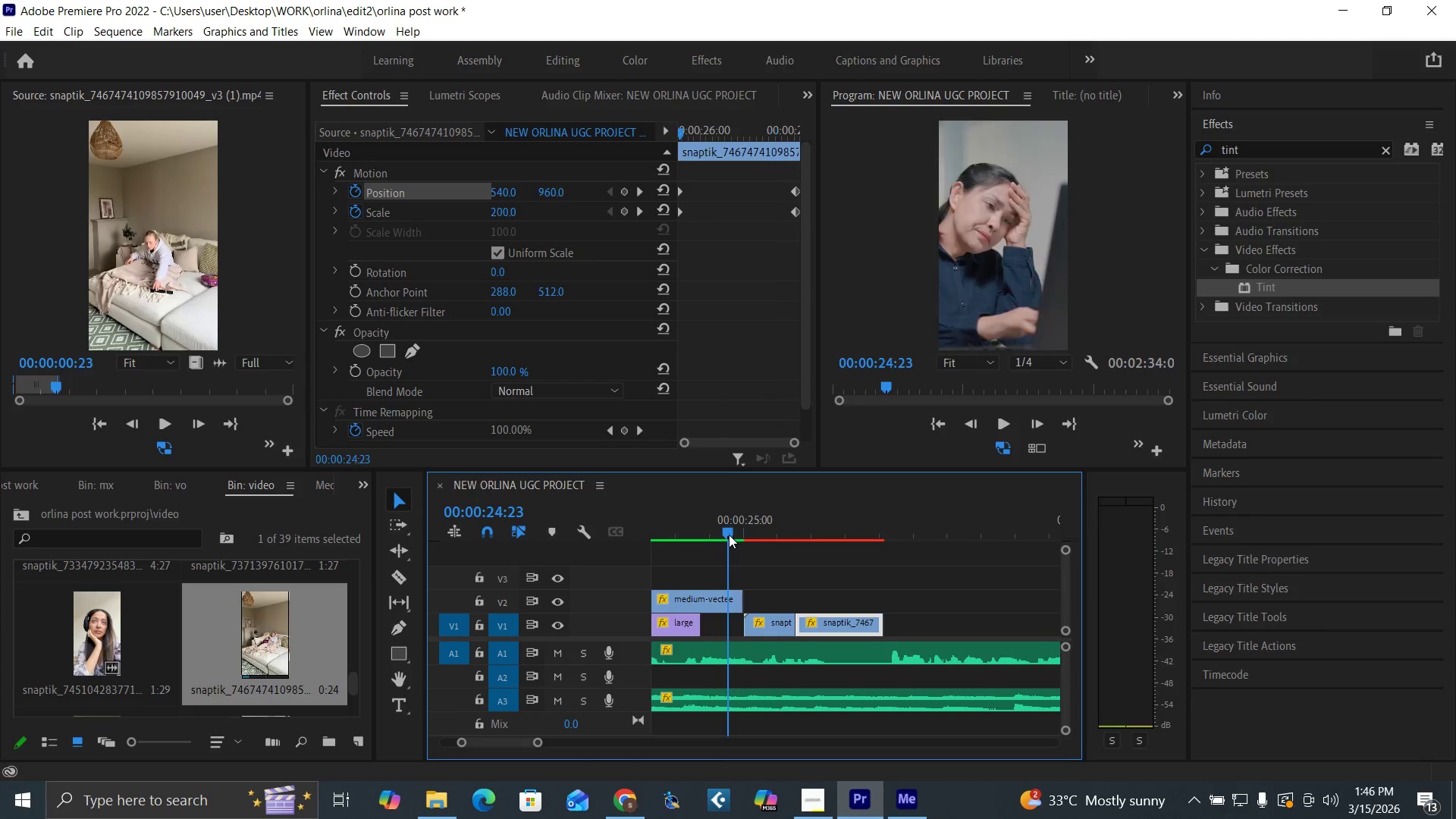 
key(Space)
 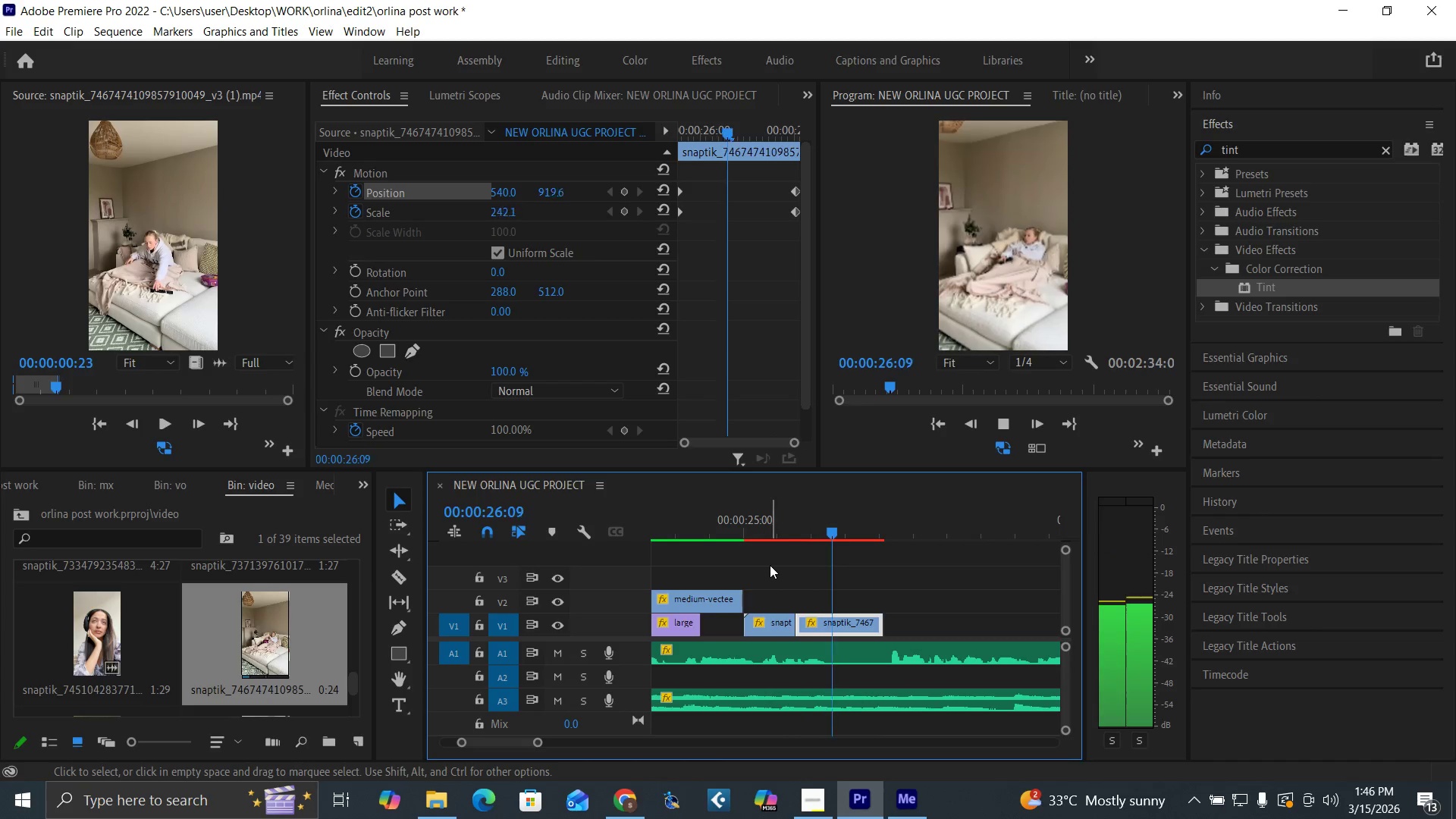 
key(Space)
 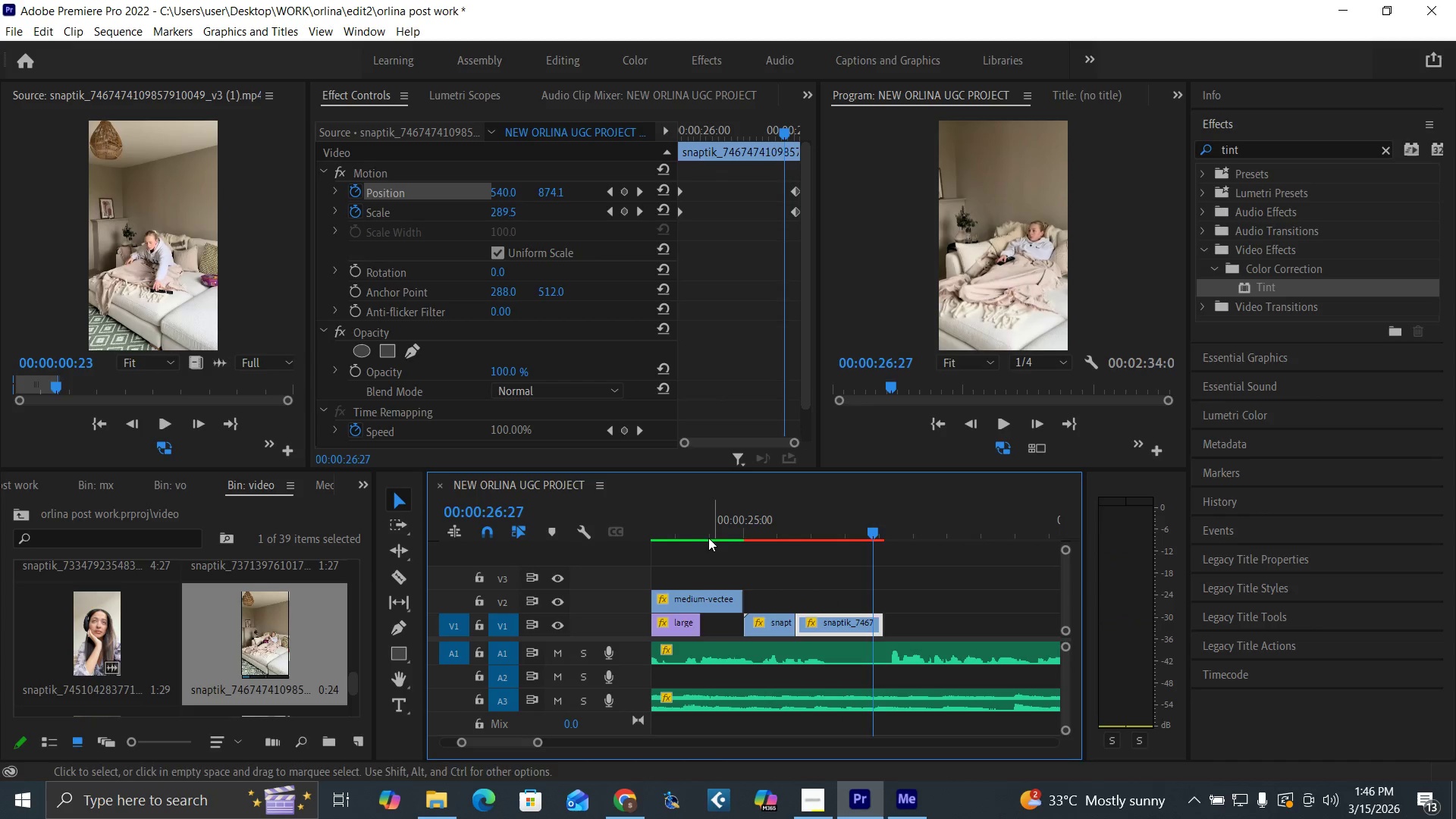 
left_click([704, 532])
 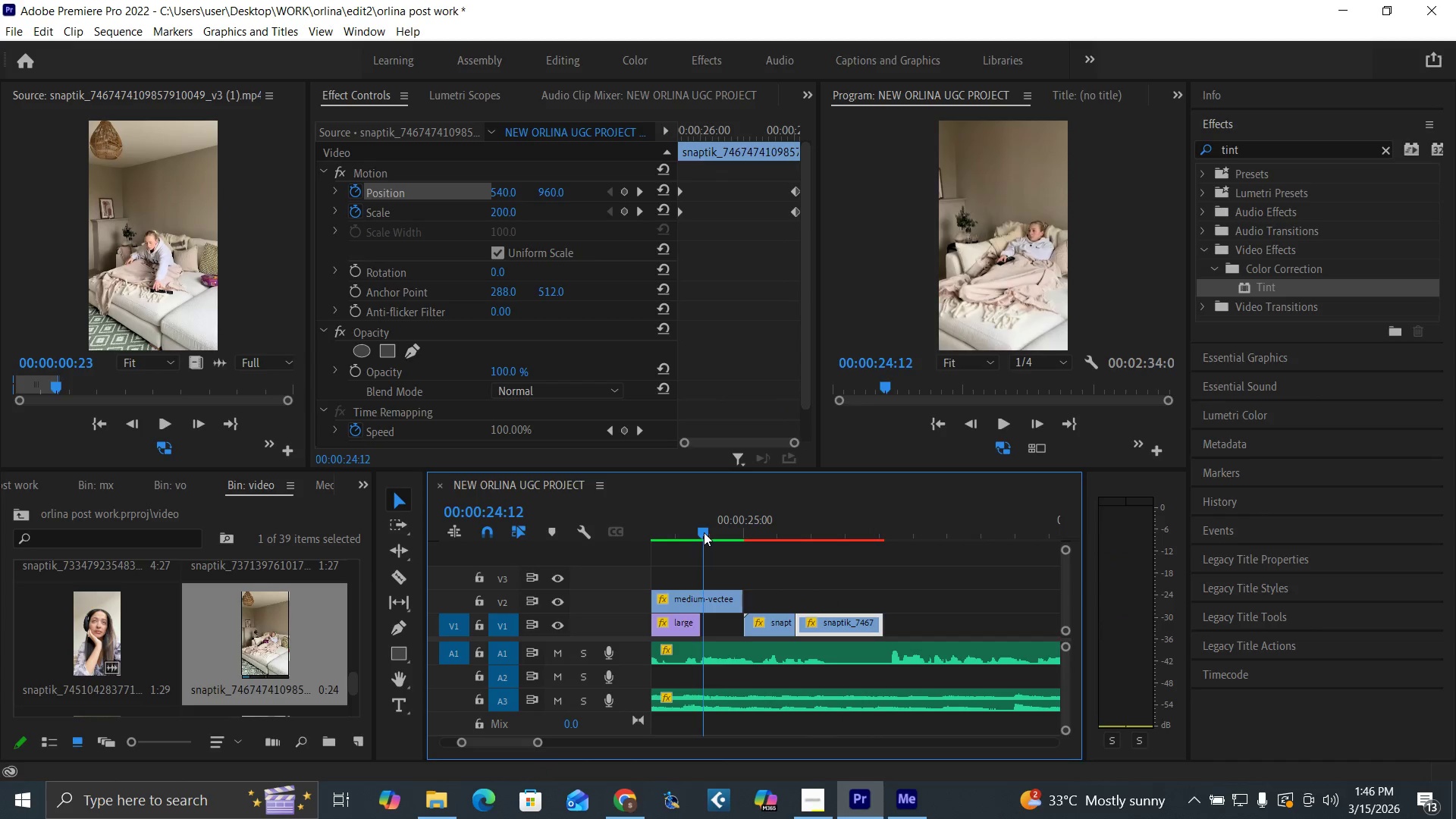 
key(Space)
 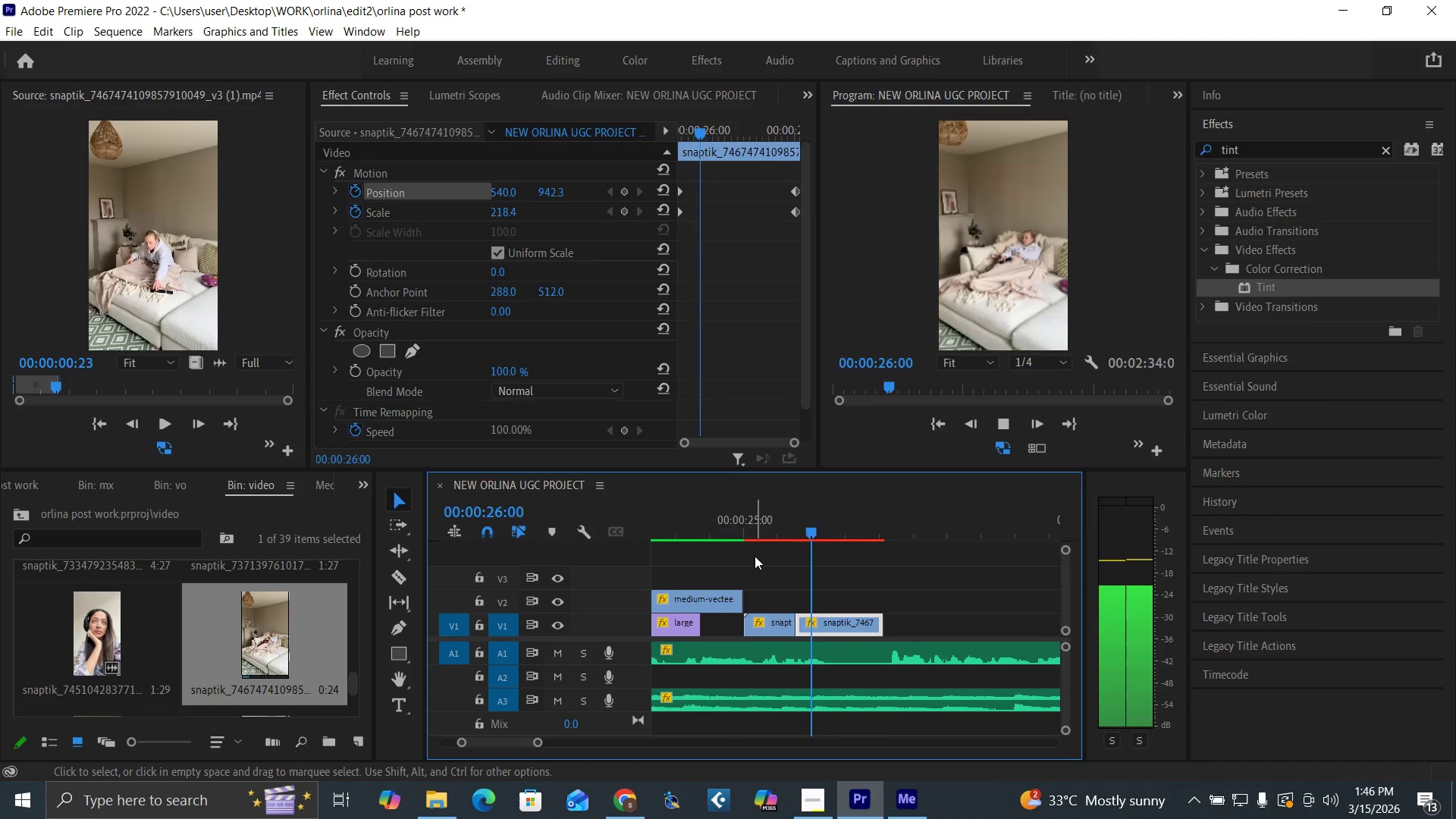 
key(Space)
 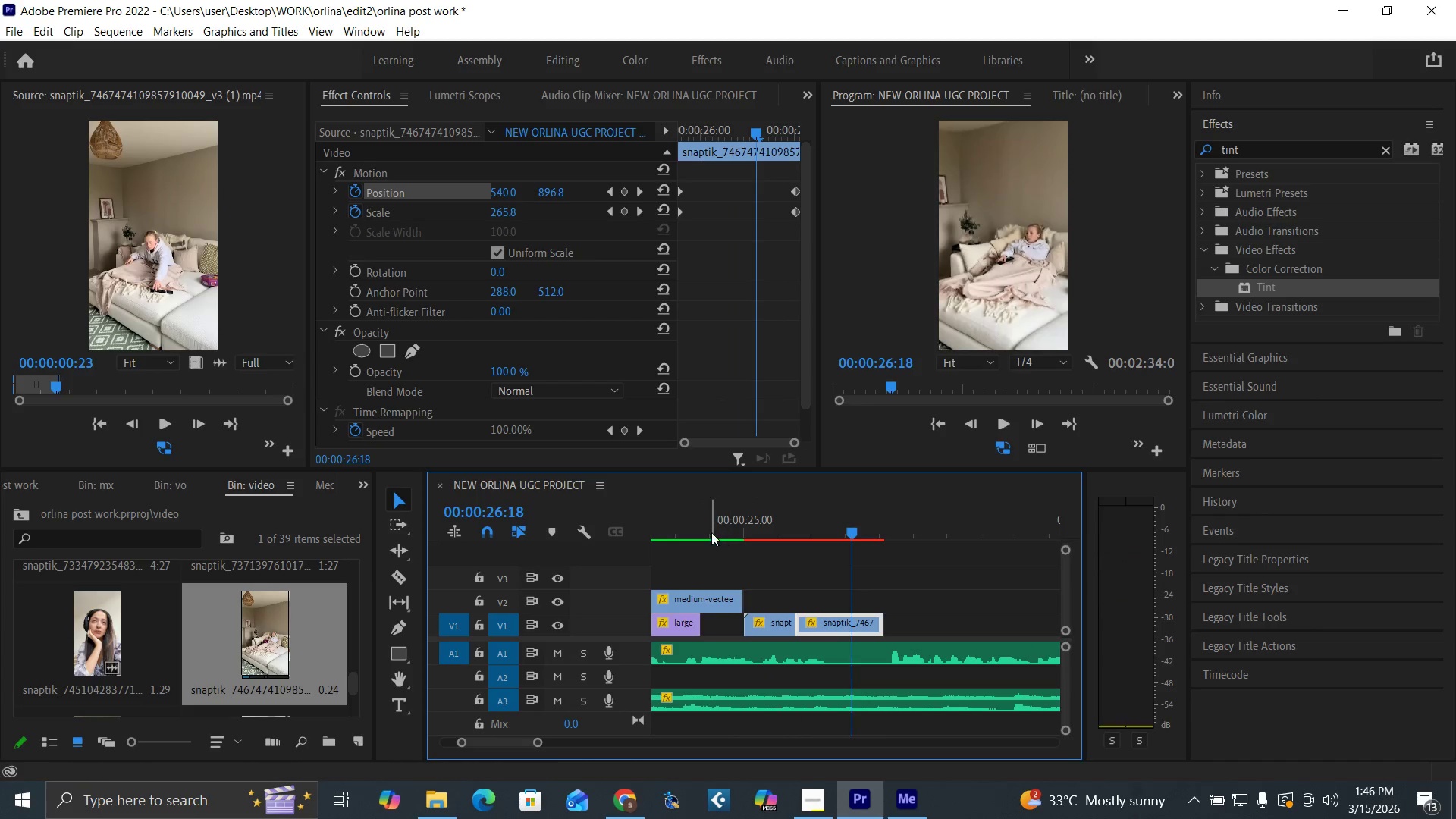 
left_click([711, 532])
 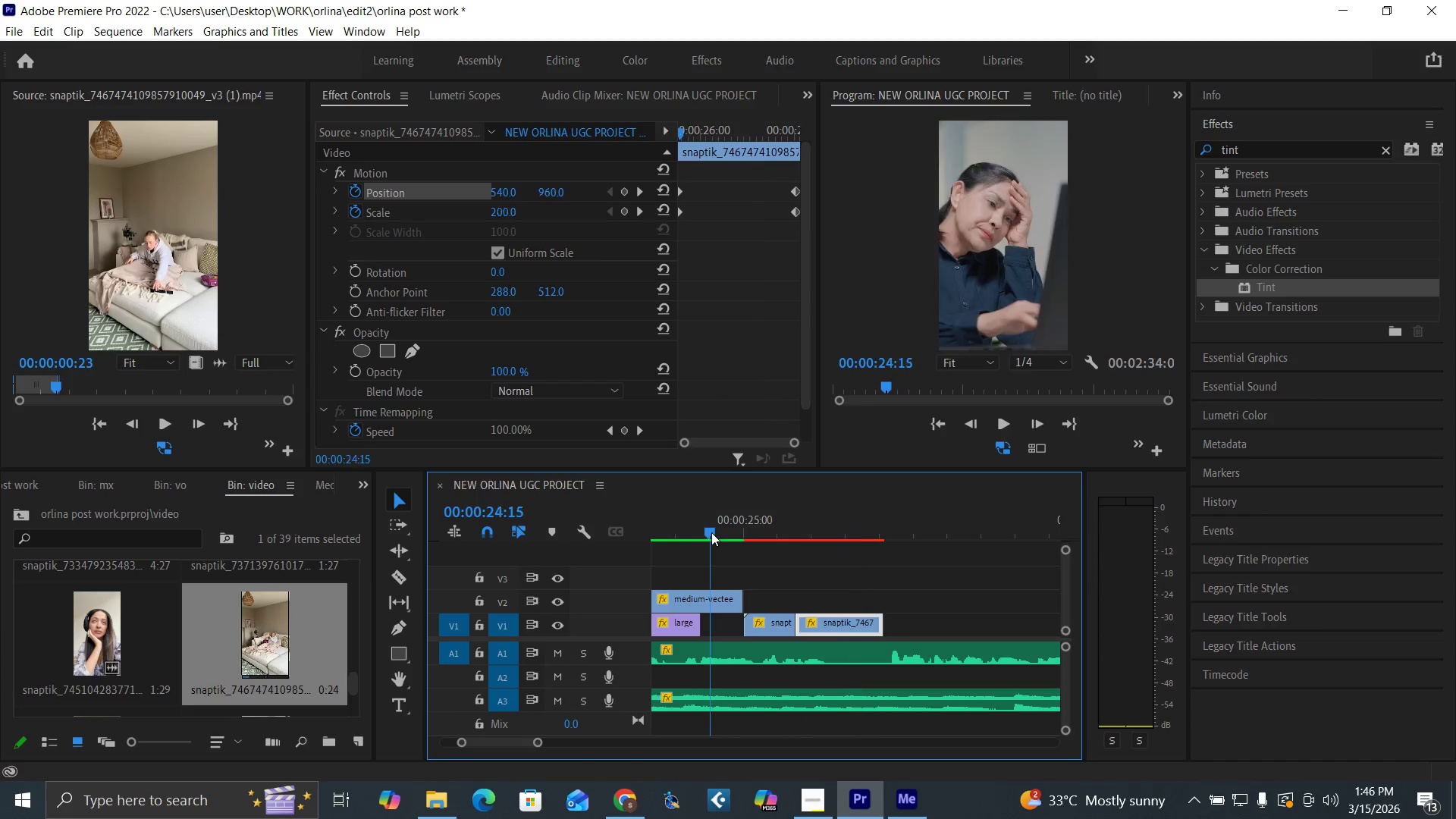 
key(Space)
 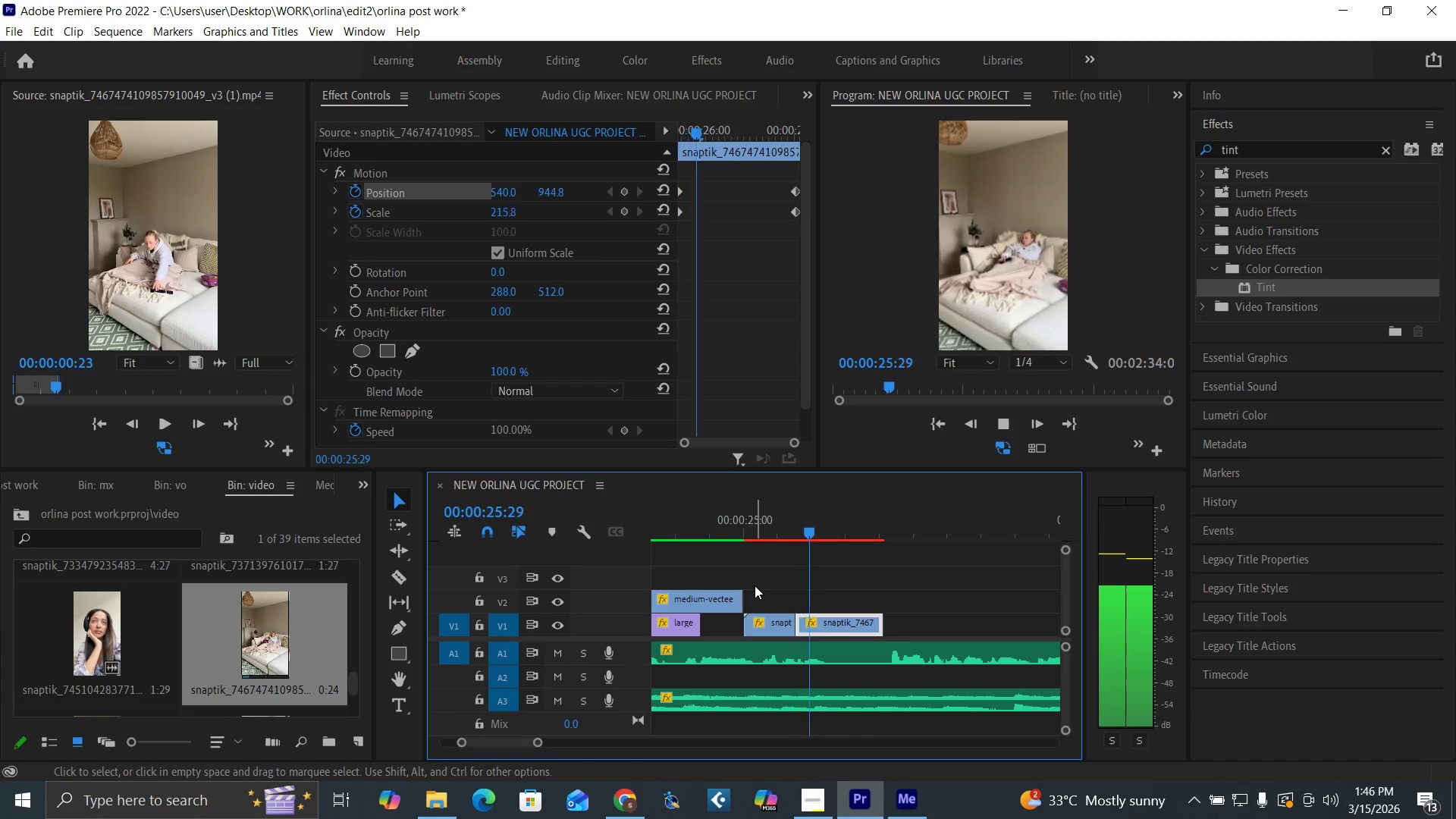 
key(Space)
 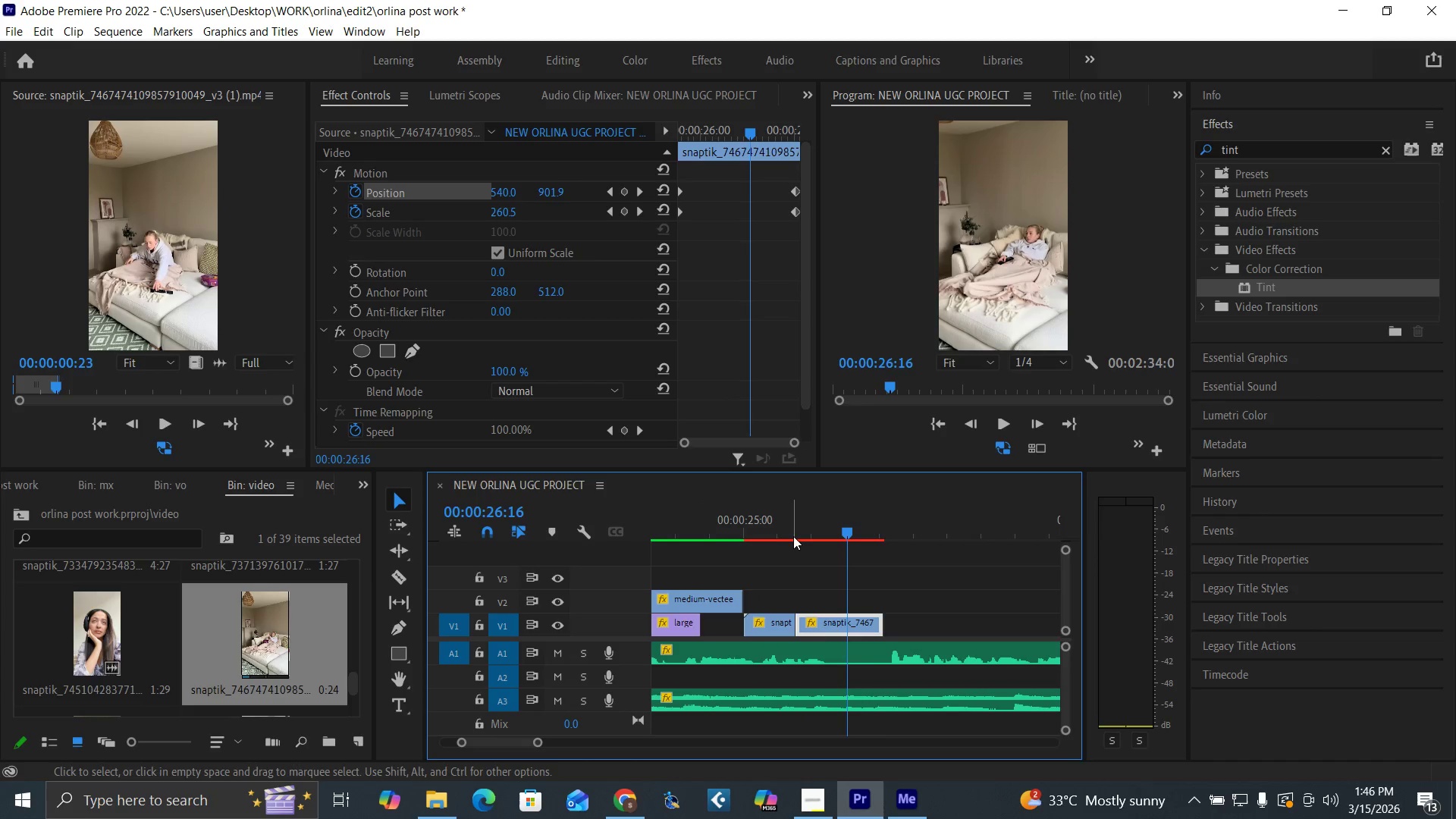 
left_click([796, 532])
 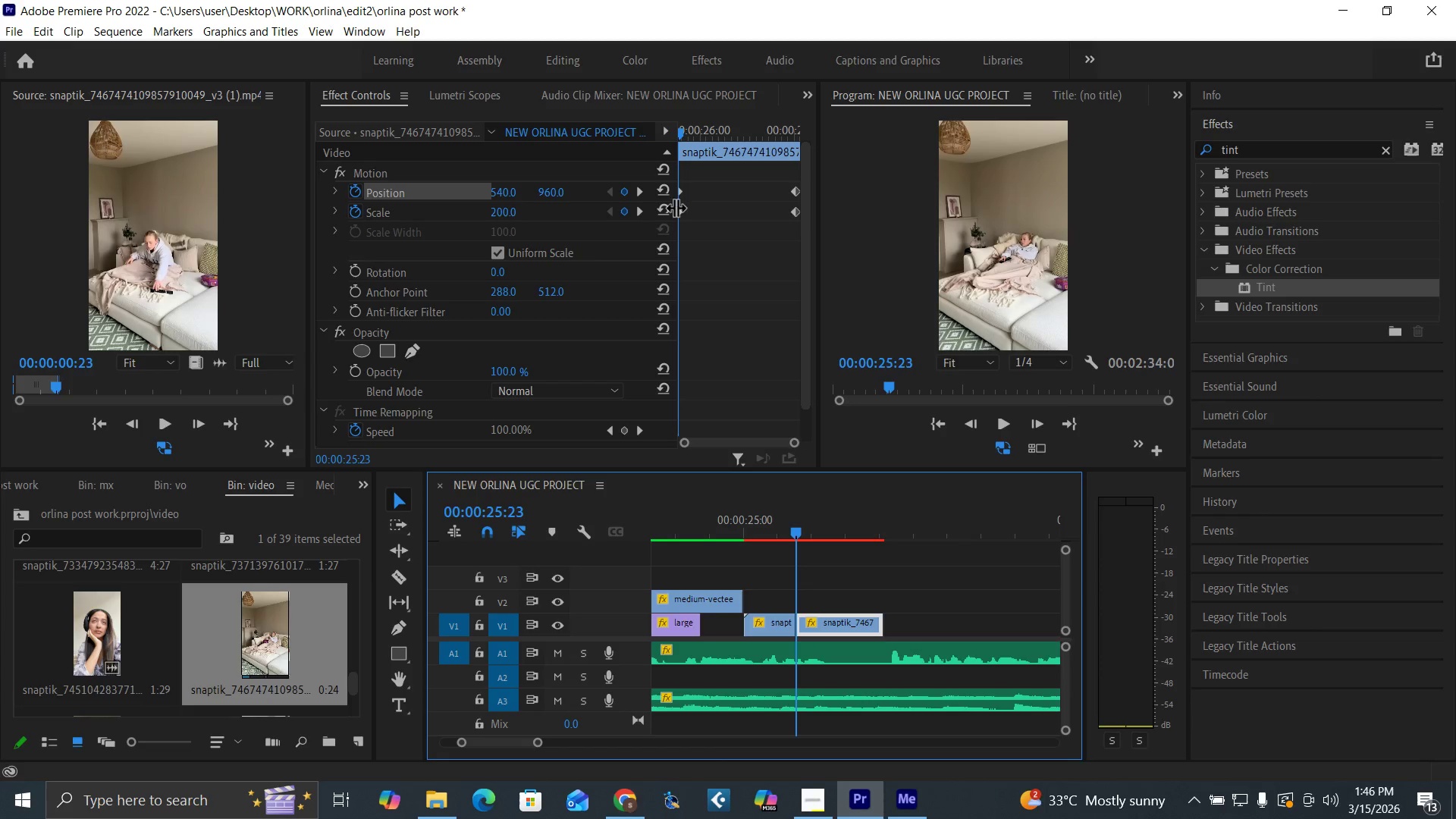 
left_click([679, 210])
 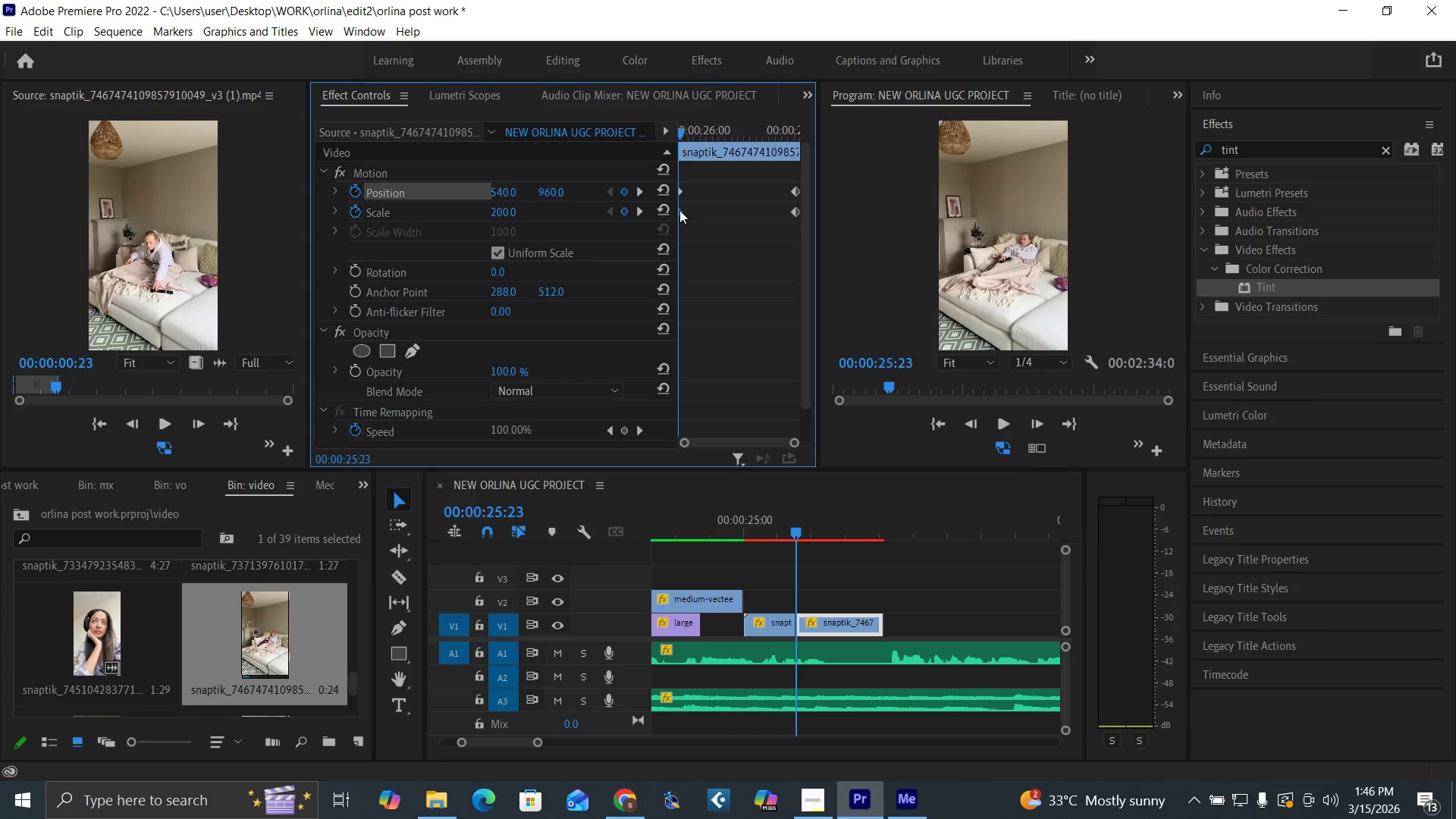 
key(Delete)
 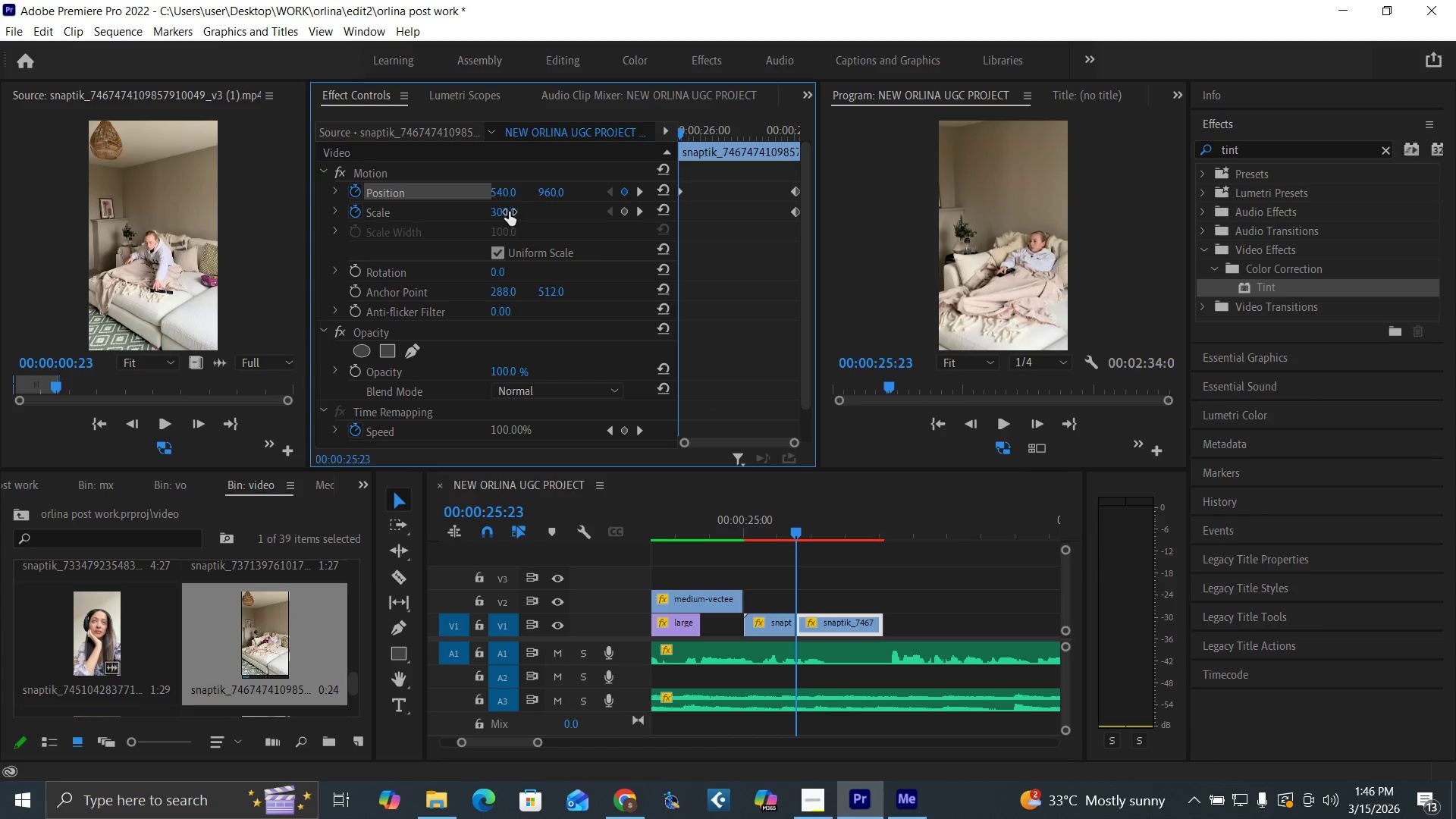 
left_click([502, 210])
 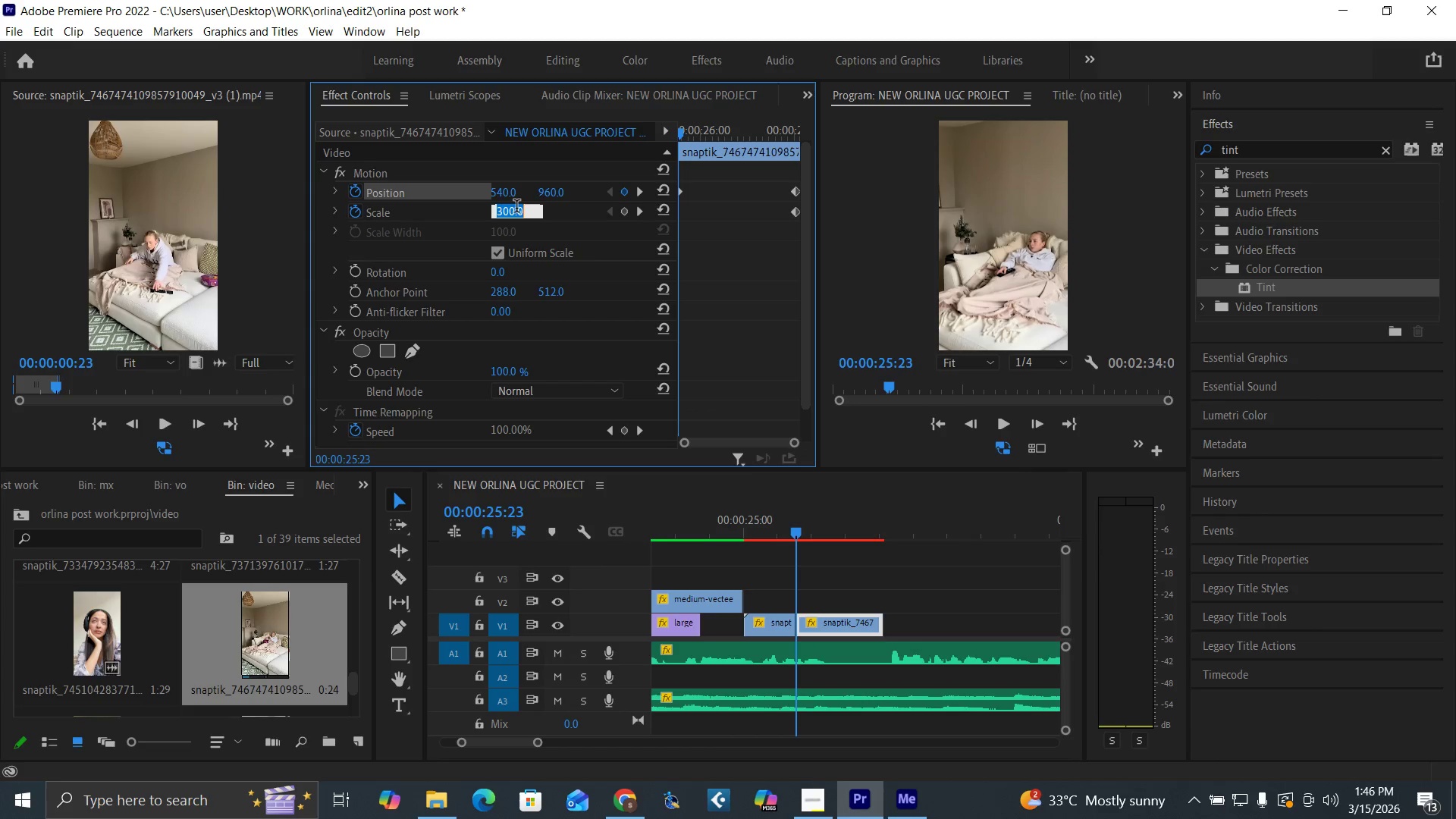 
type(260)
 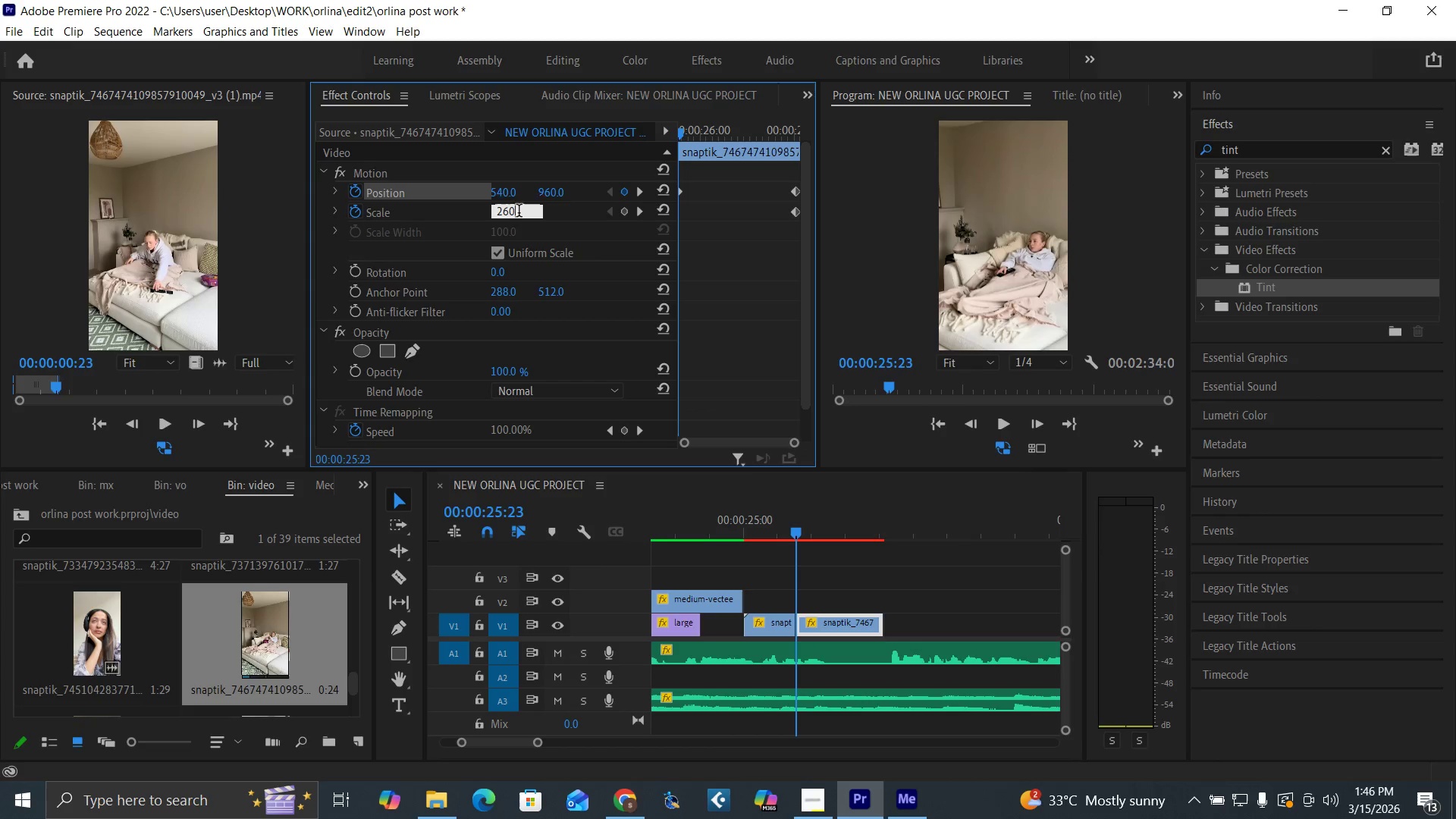 
key(Enter)
 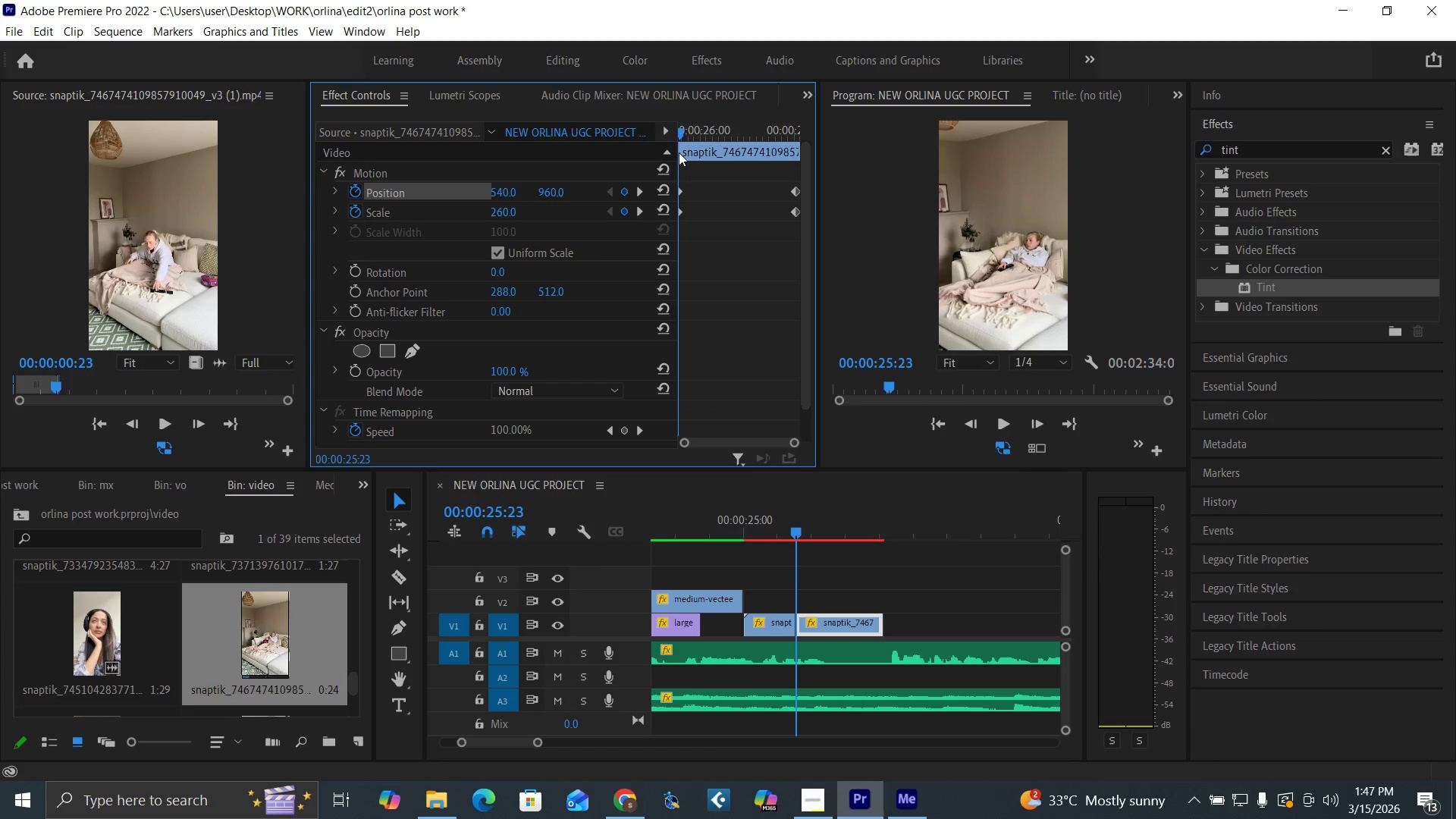 
left_click_drag(start_coordinate=[679, 131], to_coordinate=[668, 130])
 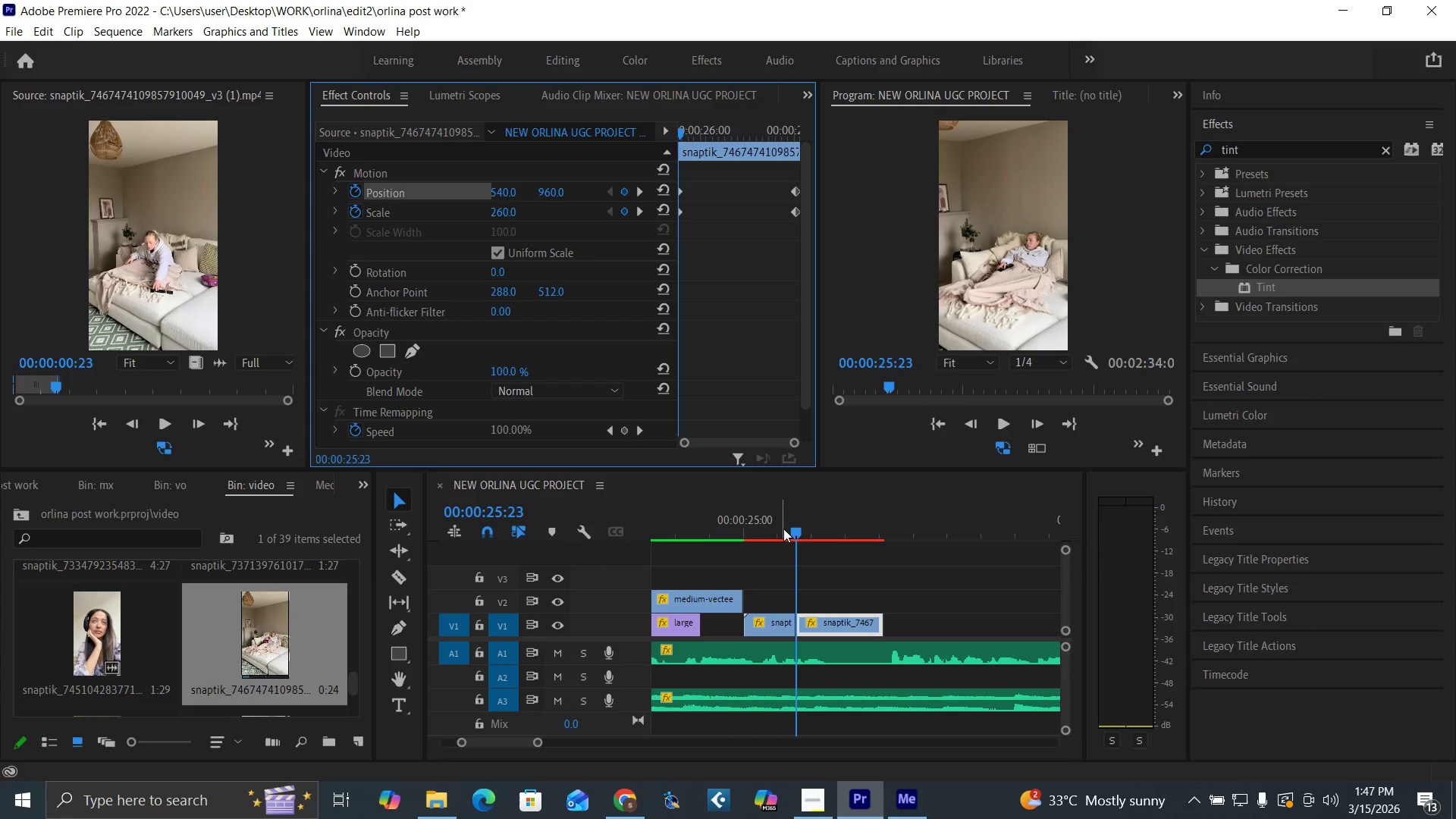 
left_click([784, 529])
 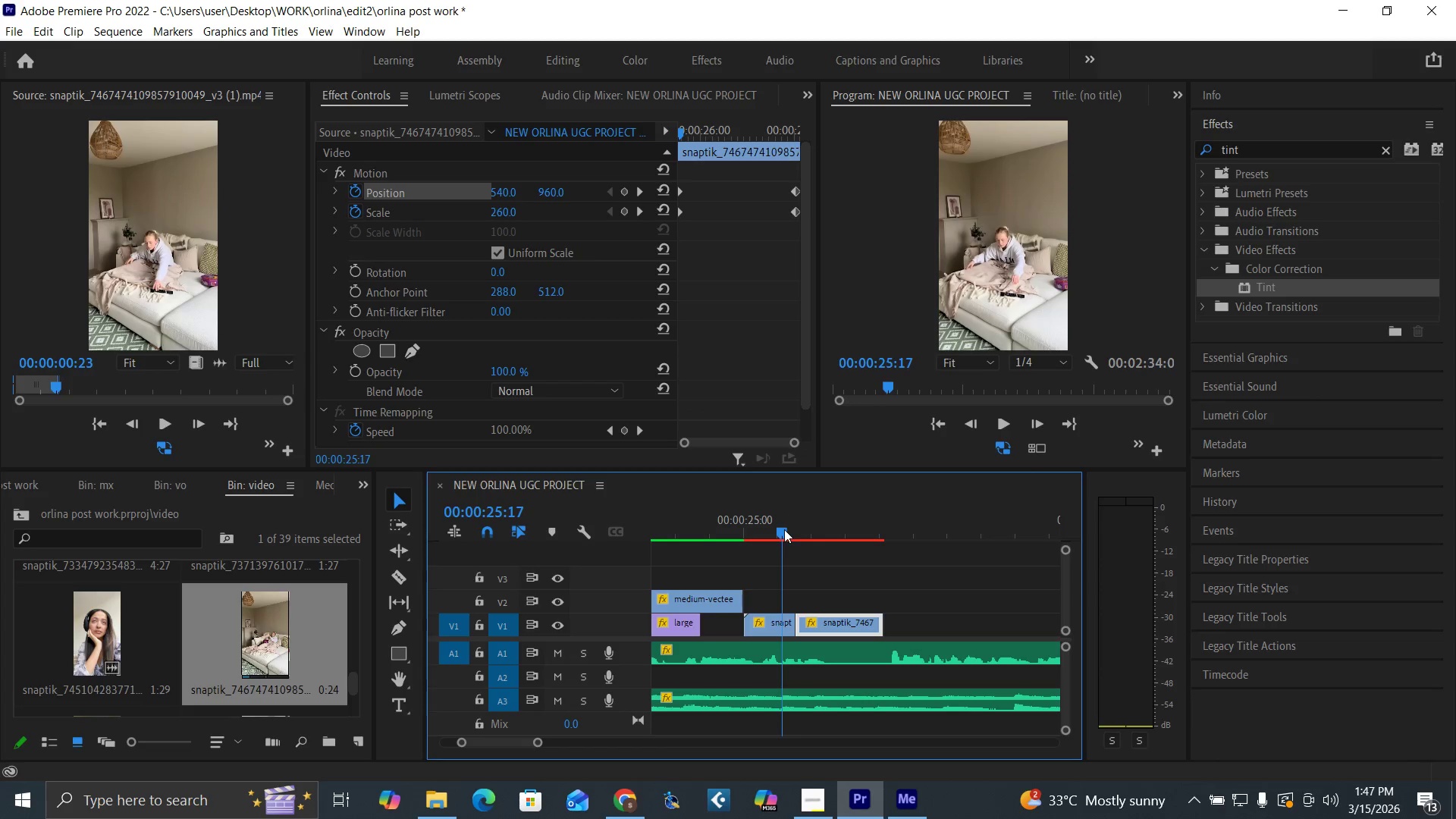 
key(Space)
 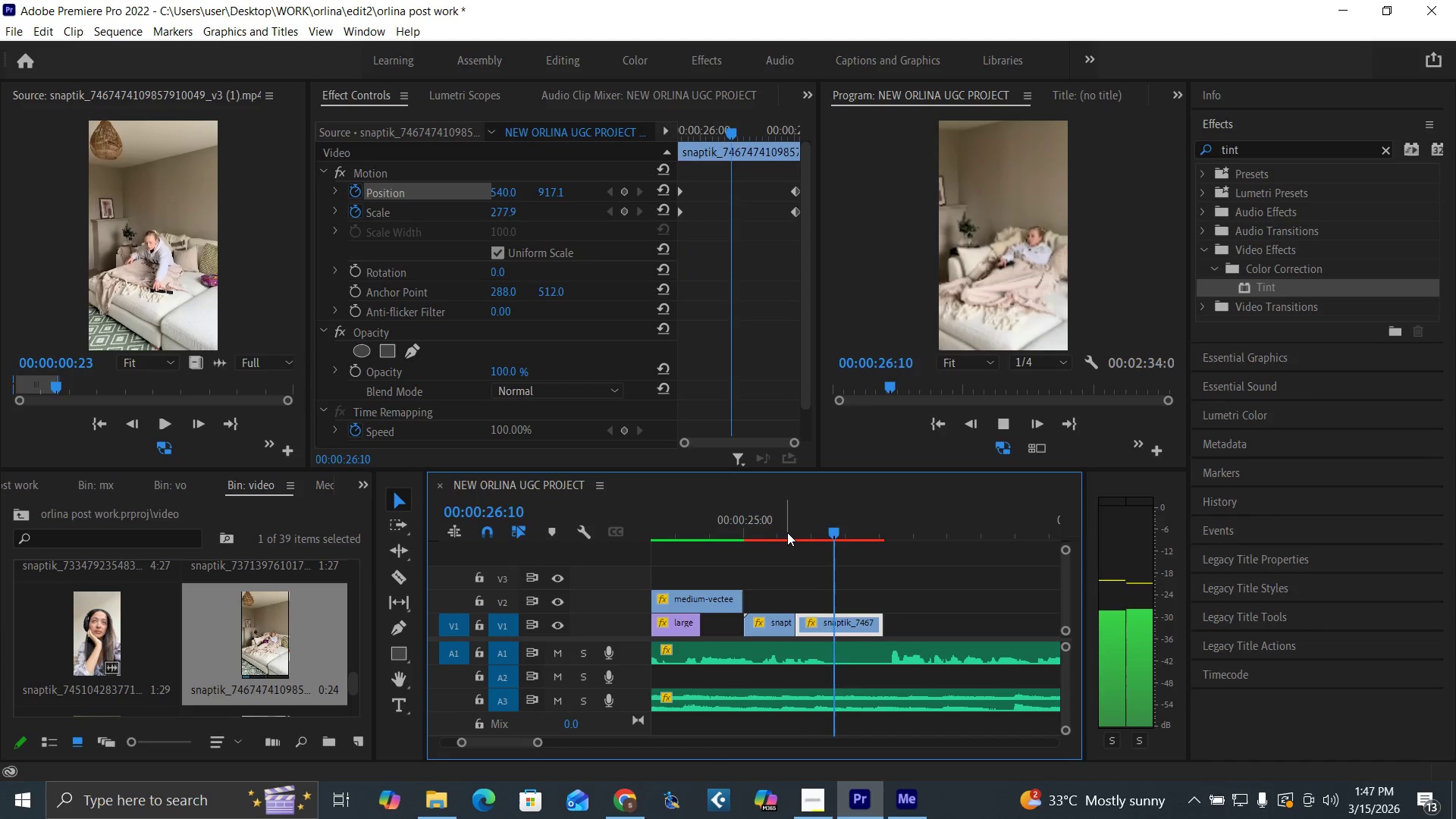 
left_click([772, 534])
 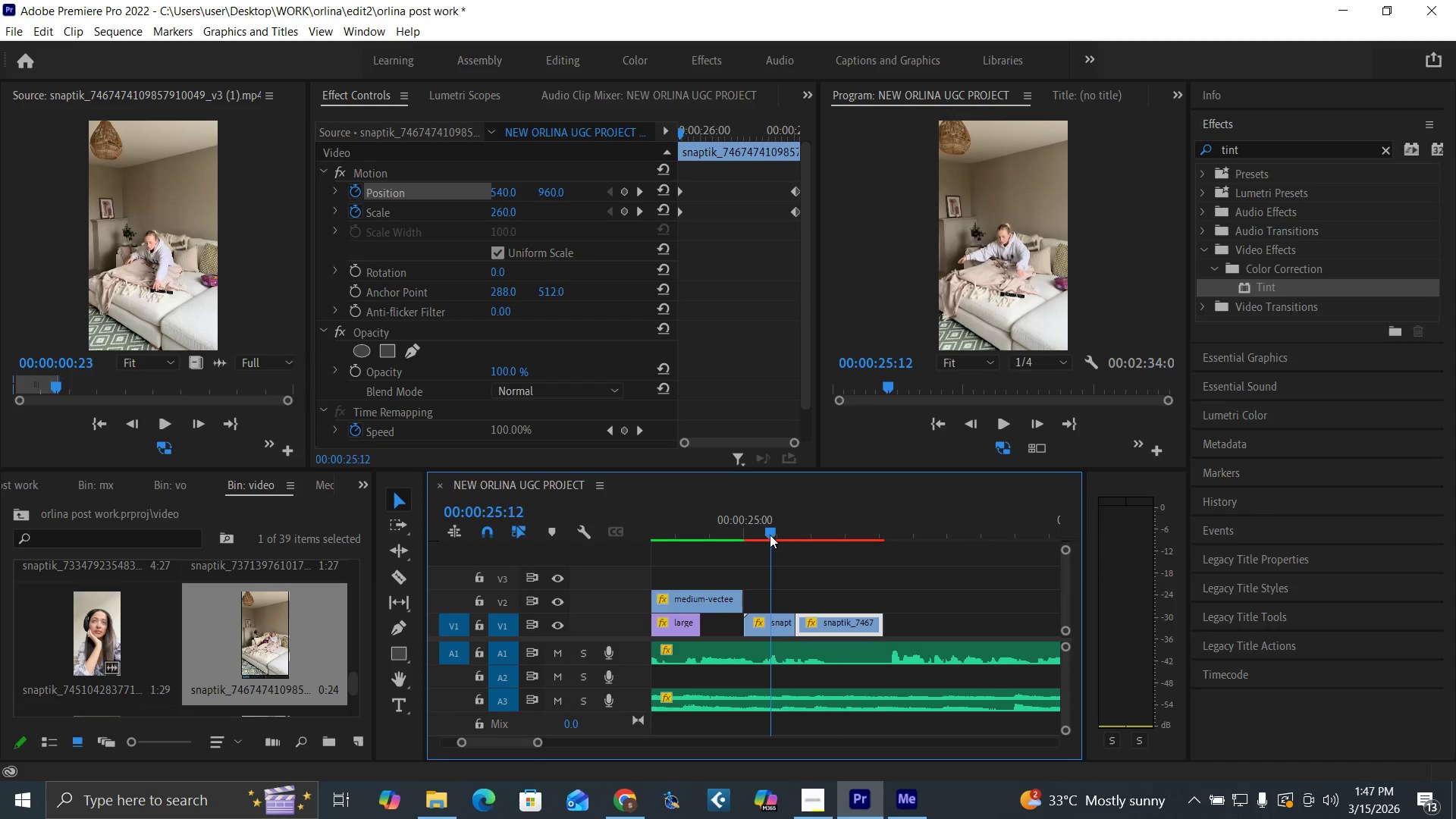 
key(Space)
 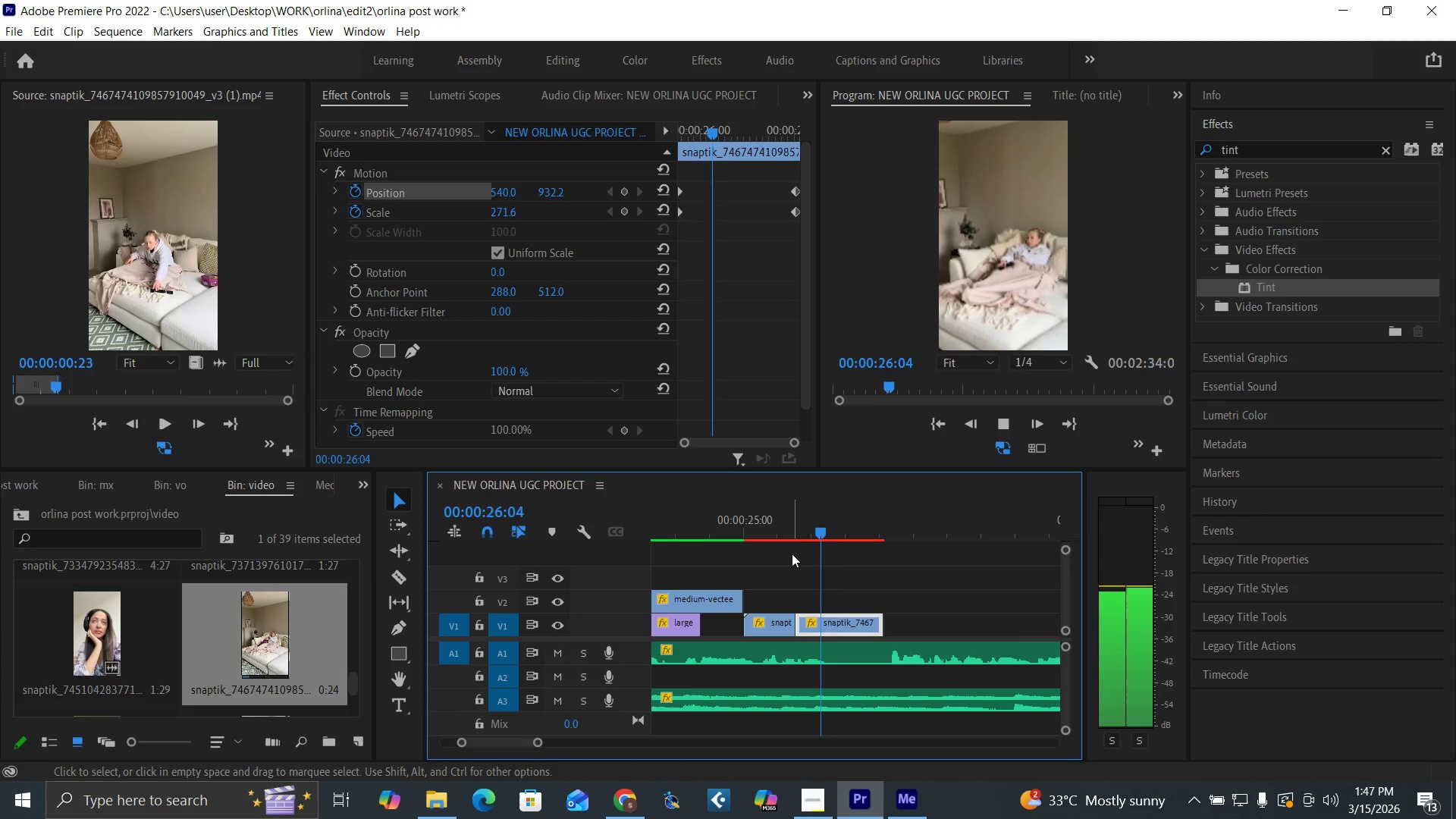 
key(Space)
 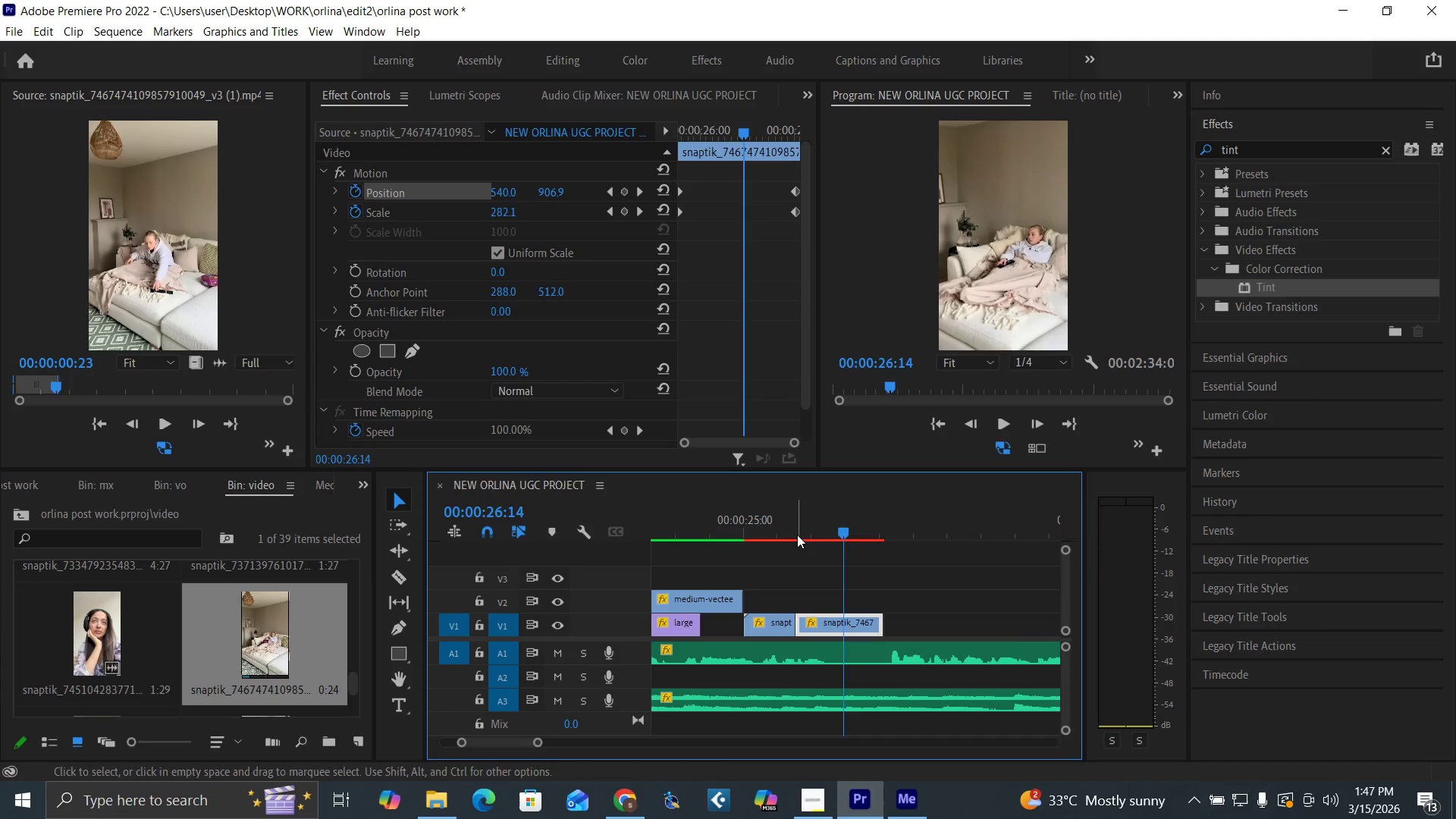 
left_click([798, 533])
 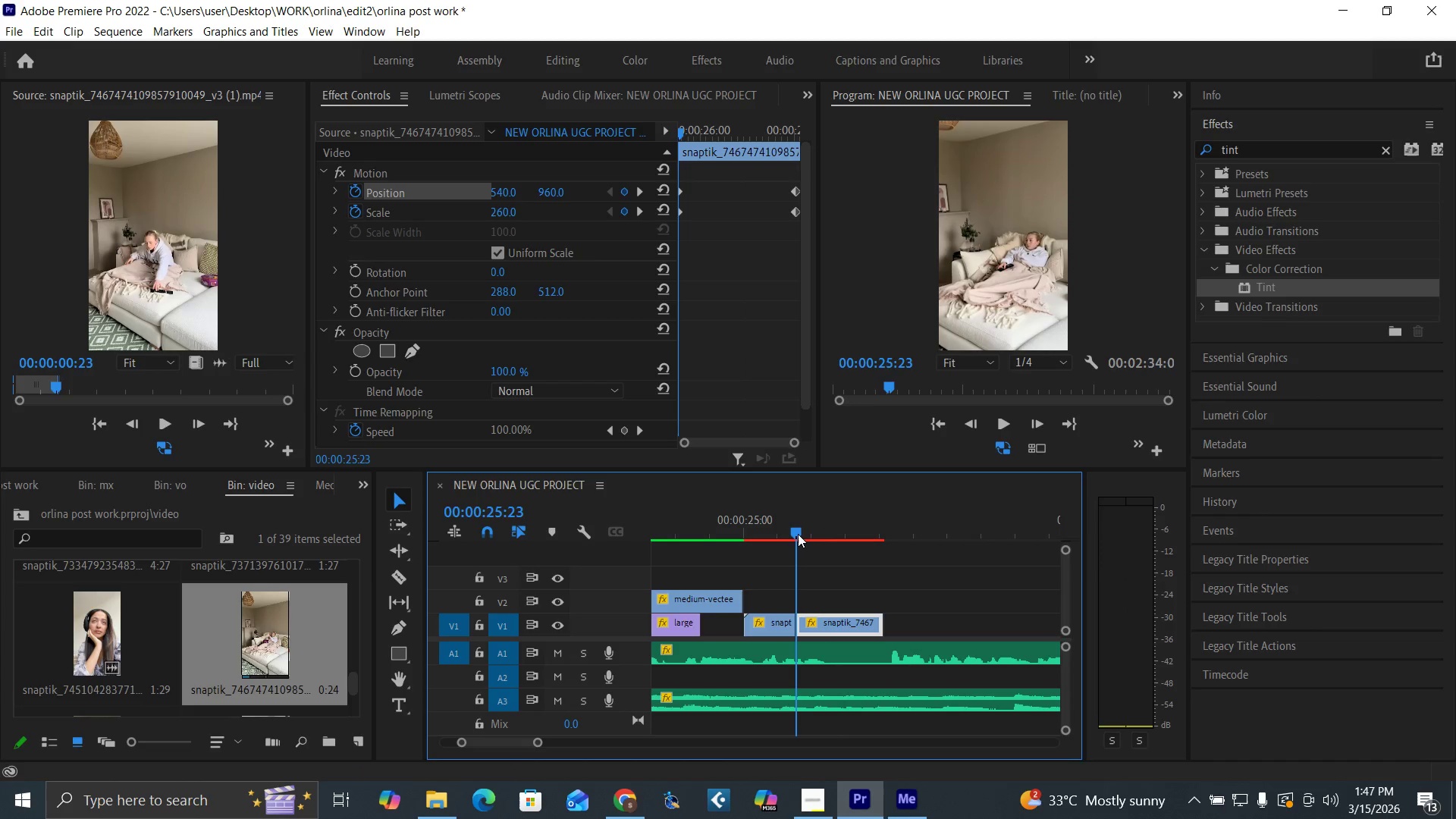 
key(ArrowLeft)
 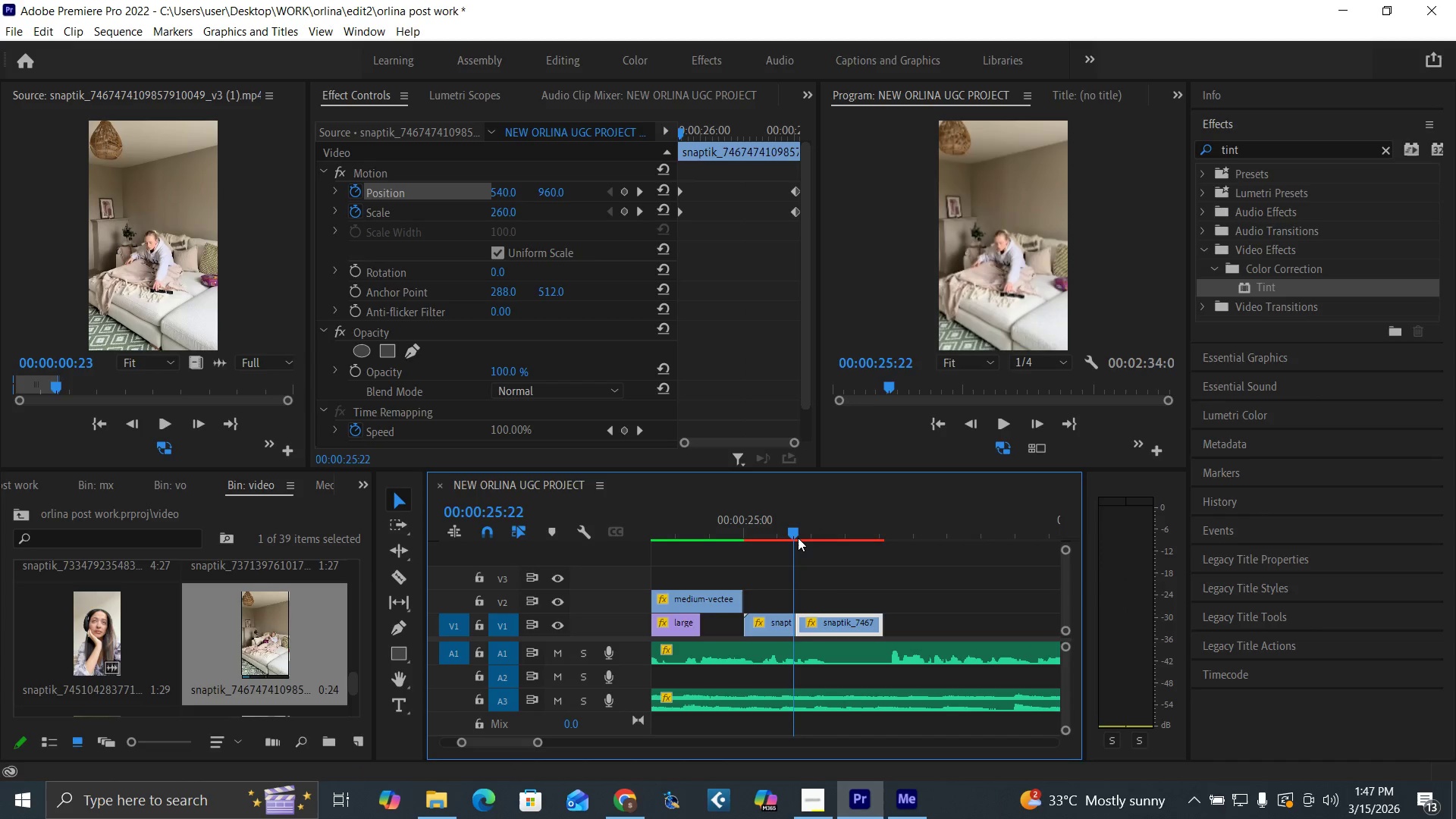 
key(ArrowRight)
 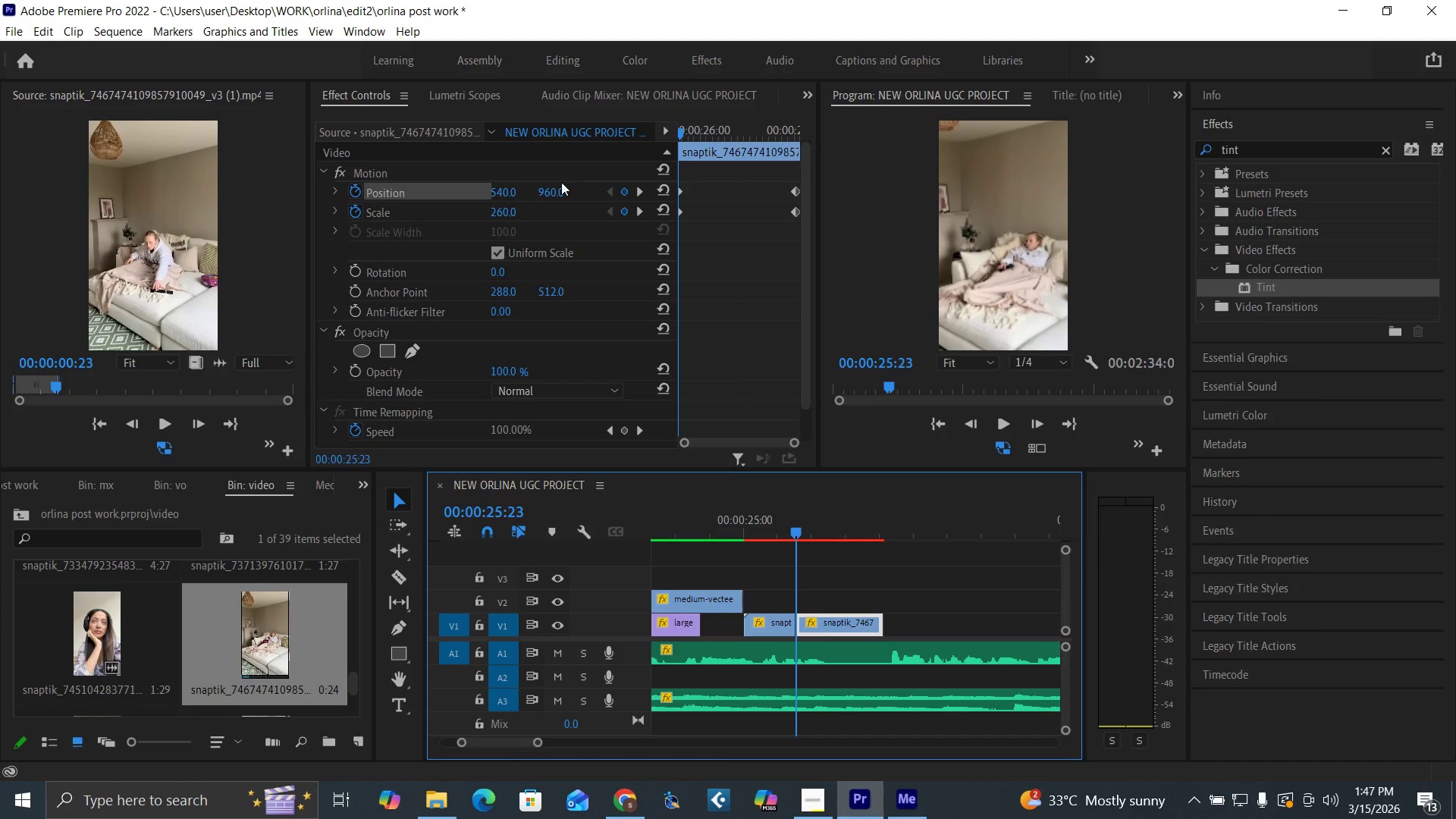 
left_click_drag(start_coordinate=[552, 190], to_coordinate=[374, 190])
 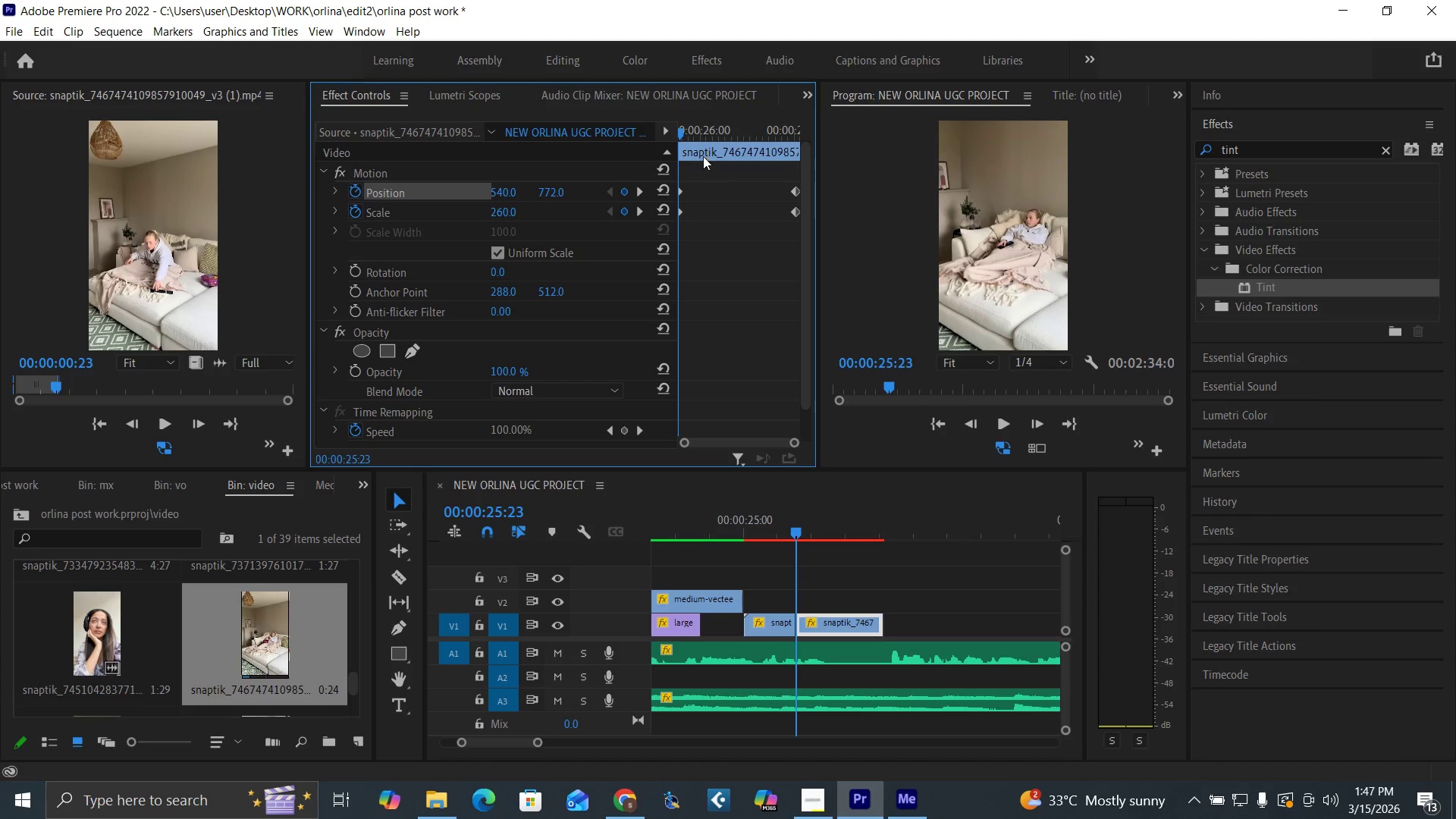 
left_click_drag(start_coordinate=[678, 133], to_coordinate=[669, 136])
 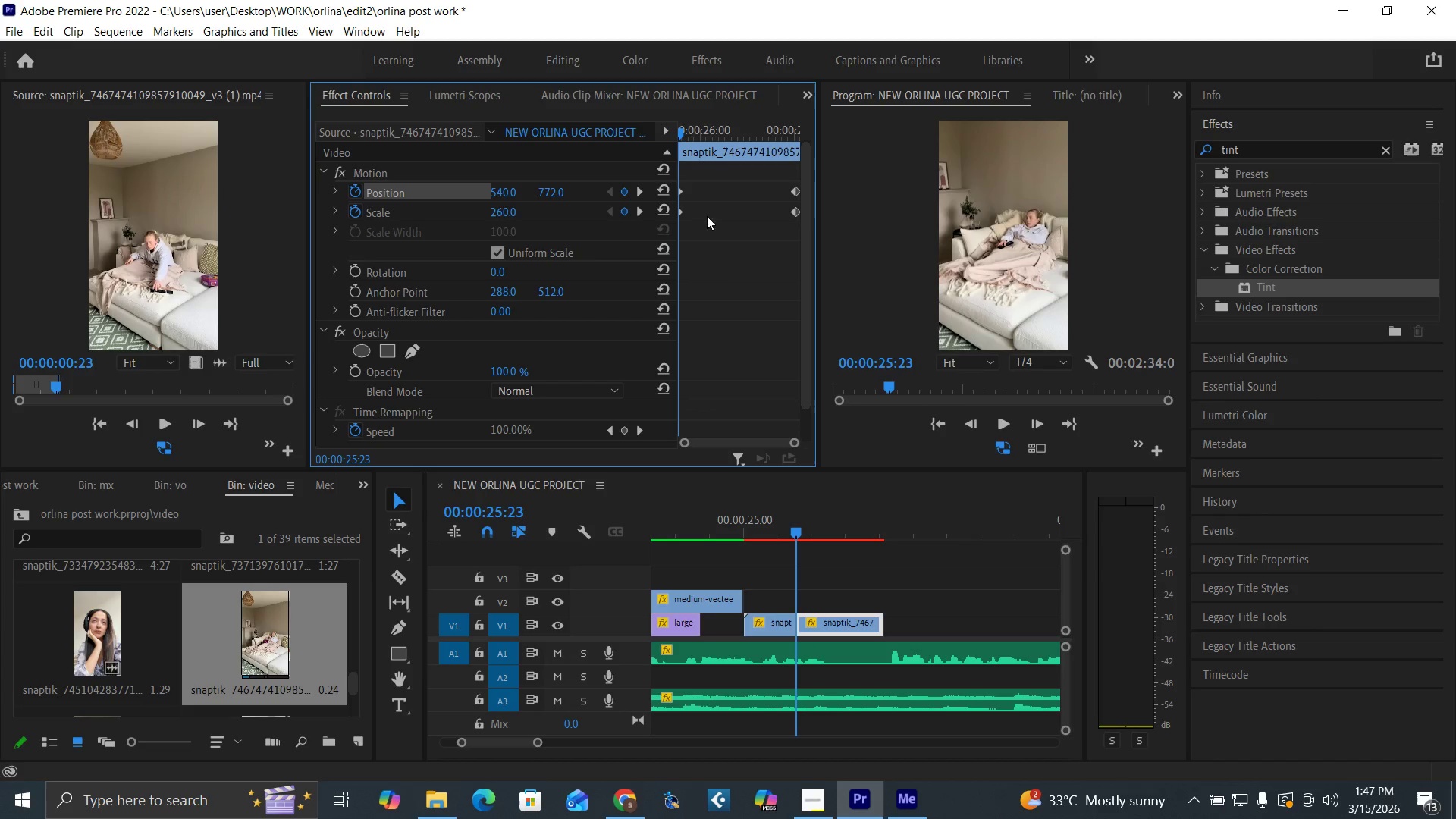 
key(Space)
 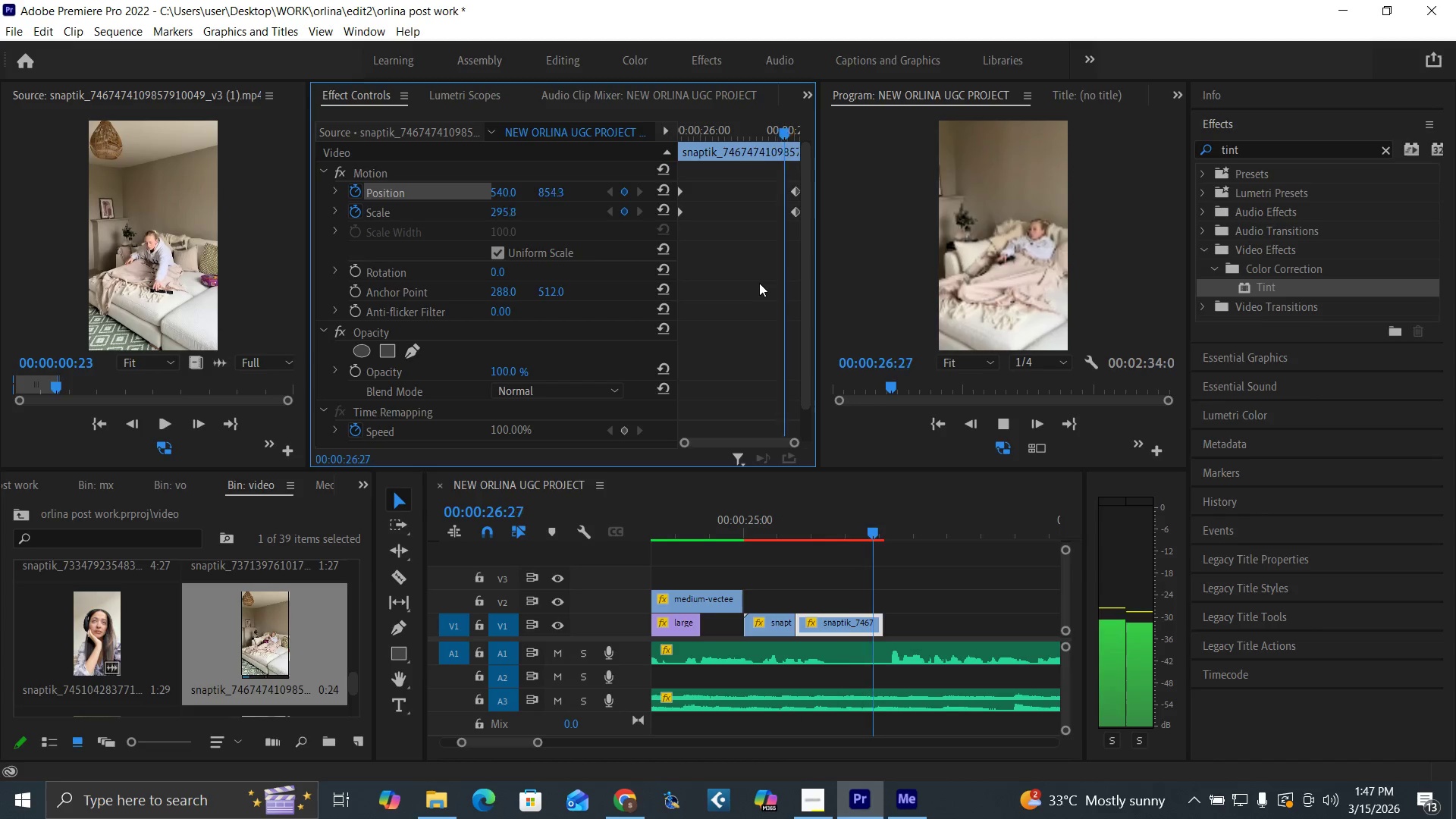 
key(Space)
 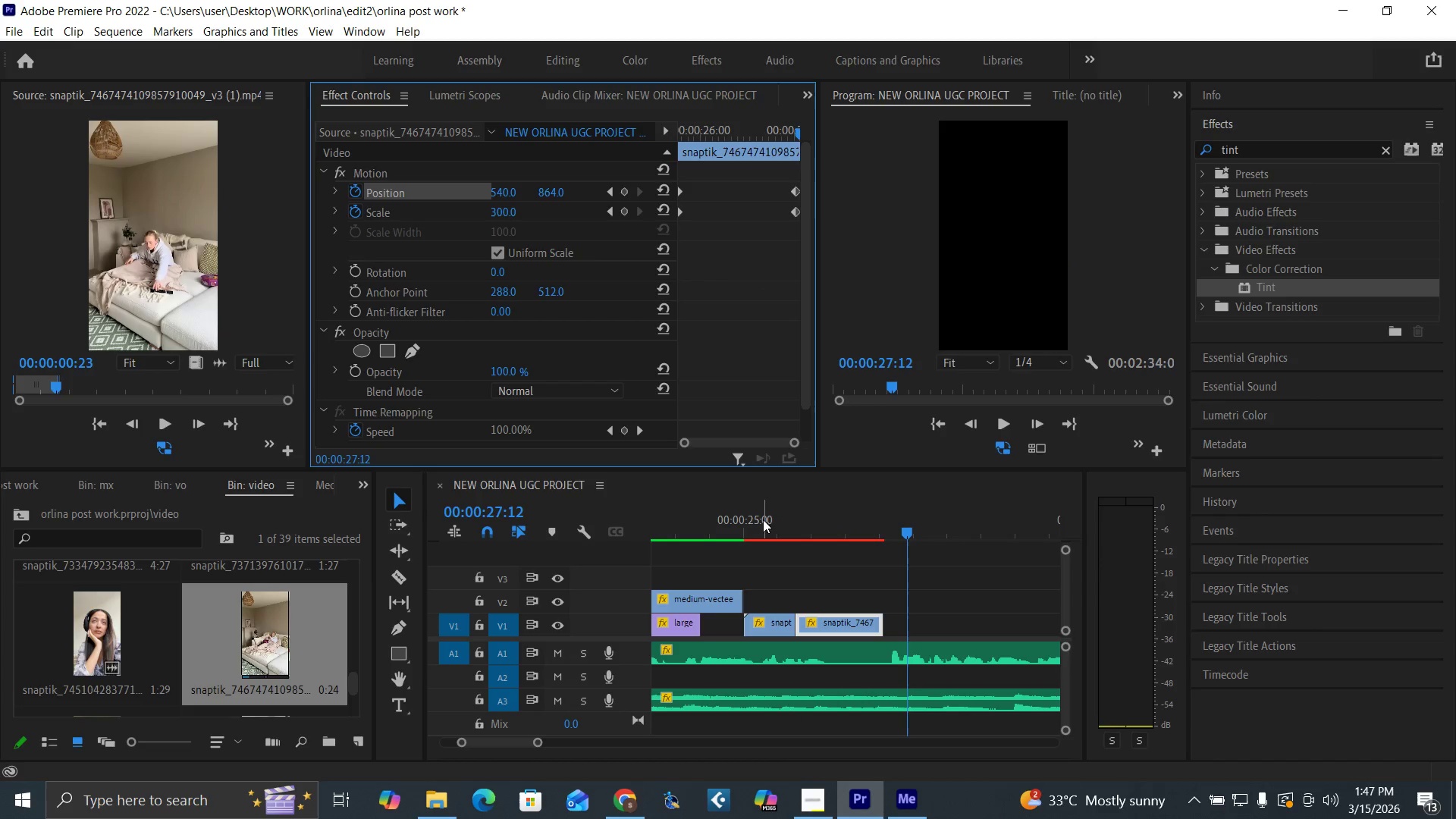 
left_click([760, 522])
 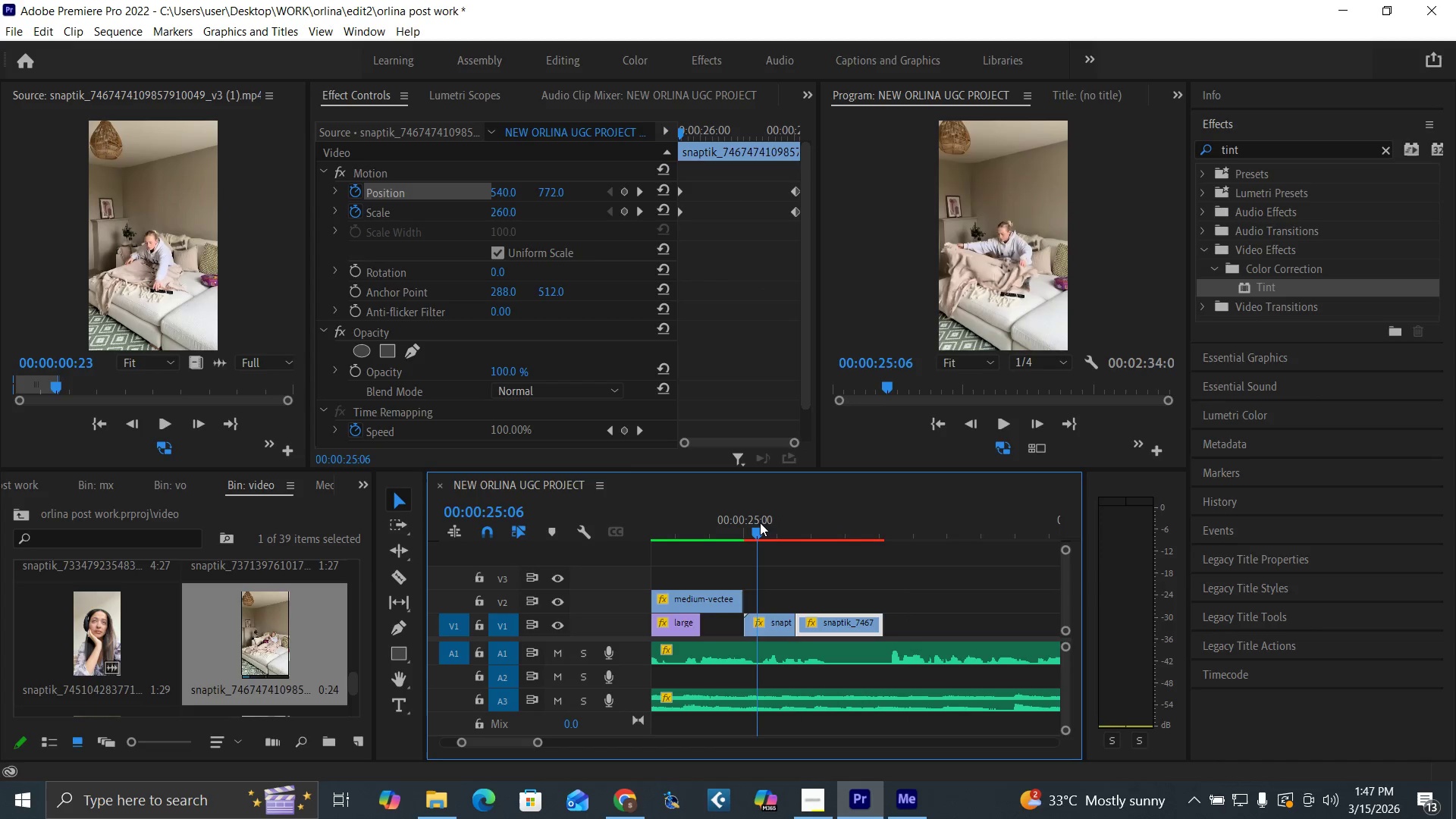 
key(Space)
 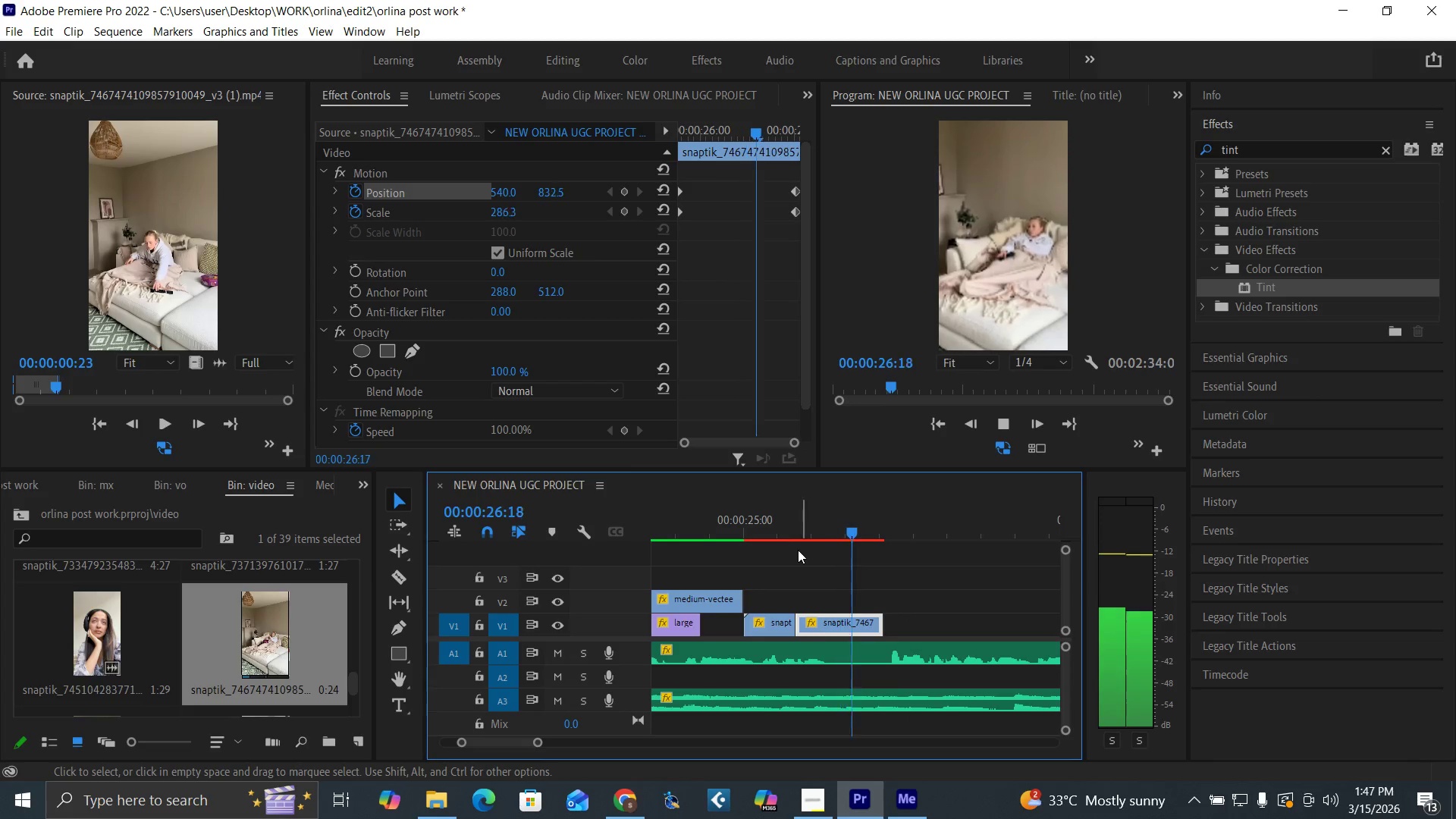 
left_click([736, 533])
 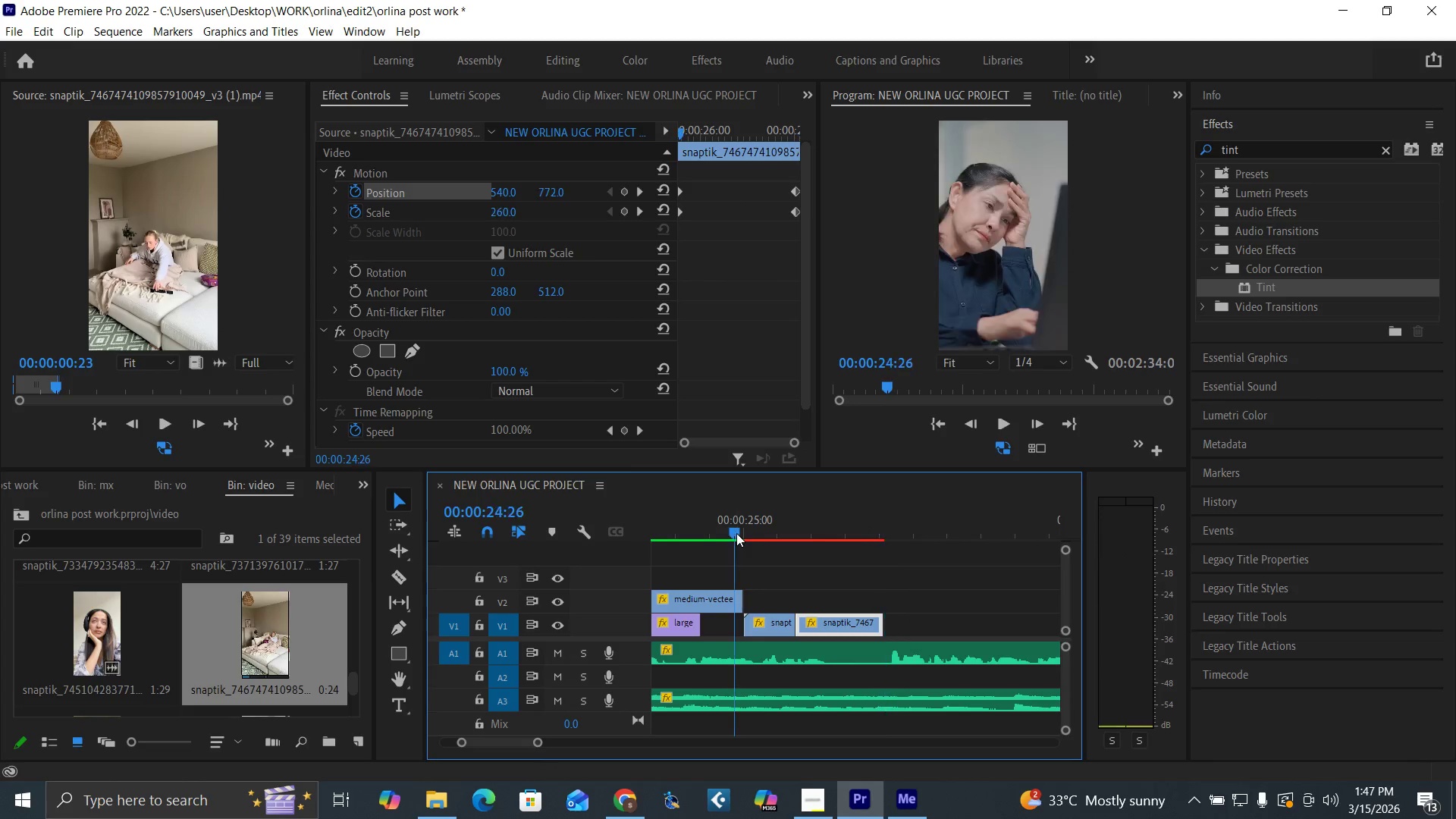 
key(Space)
 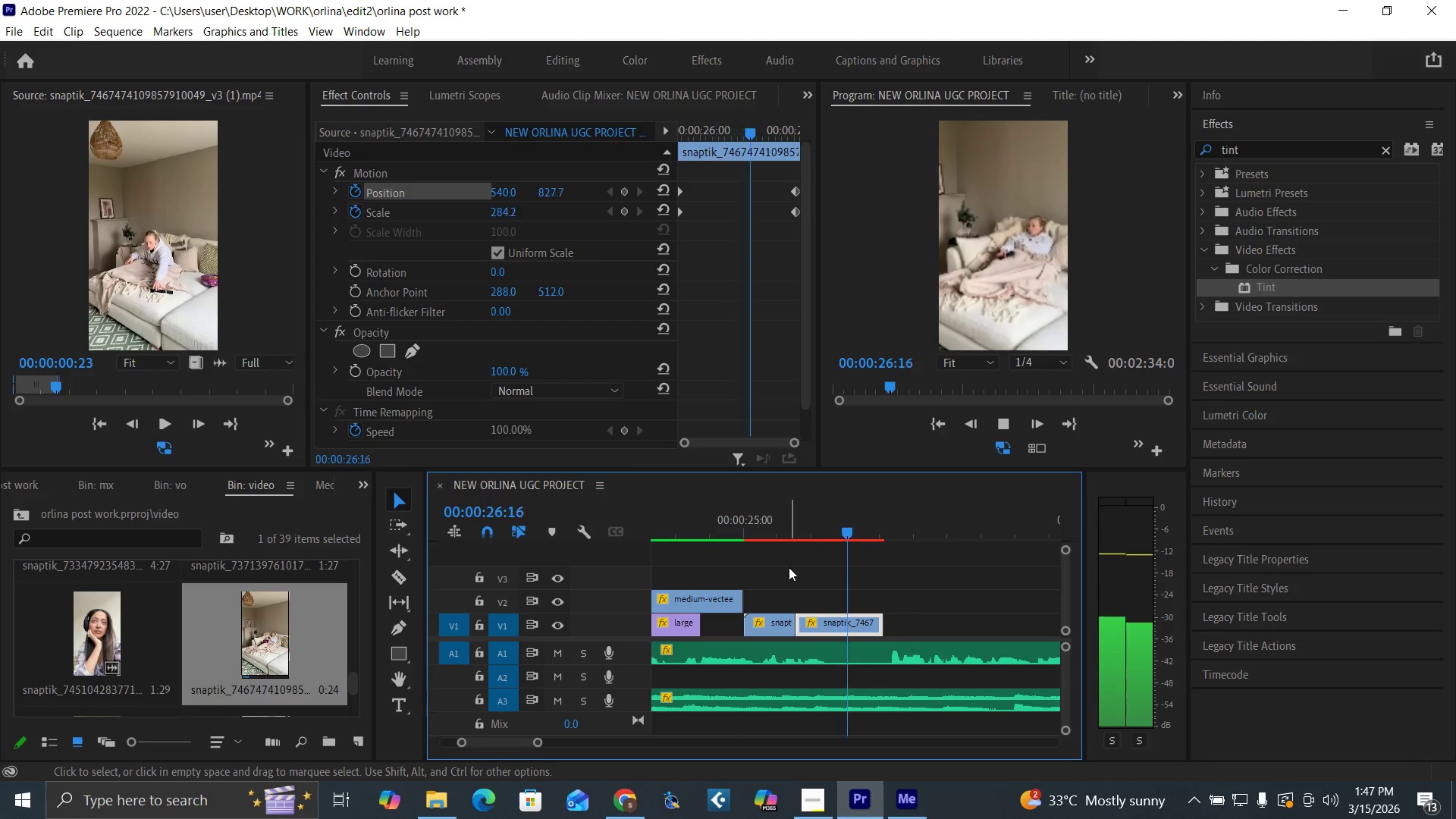 
key(Space)
 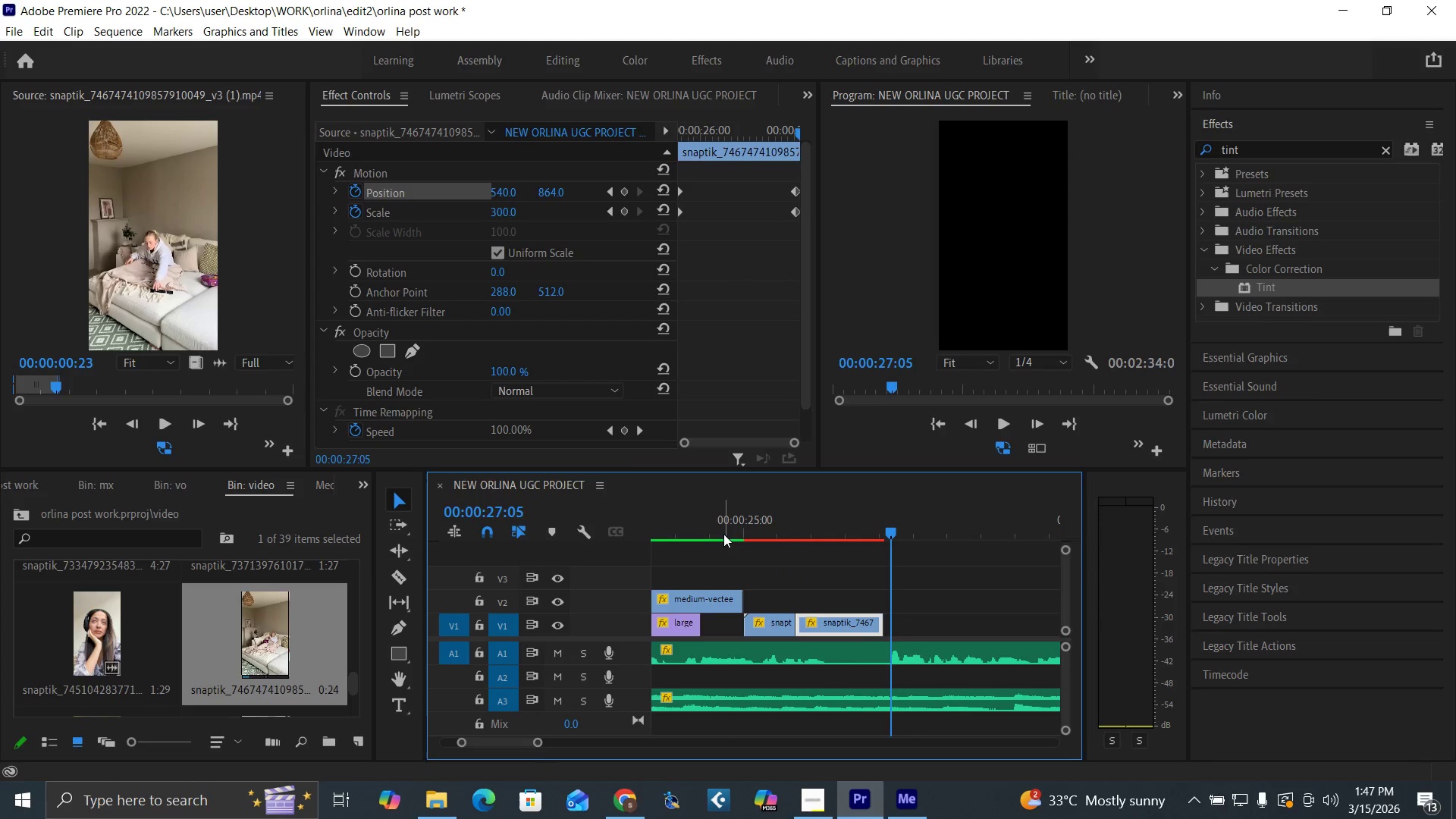 
left_click([723, 533])
 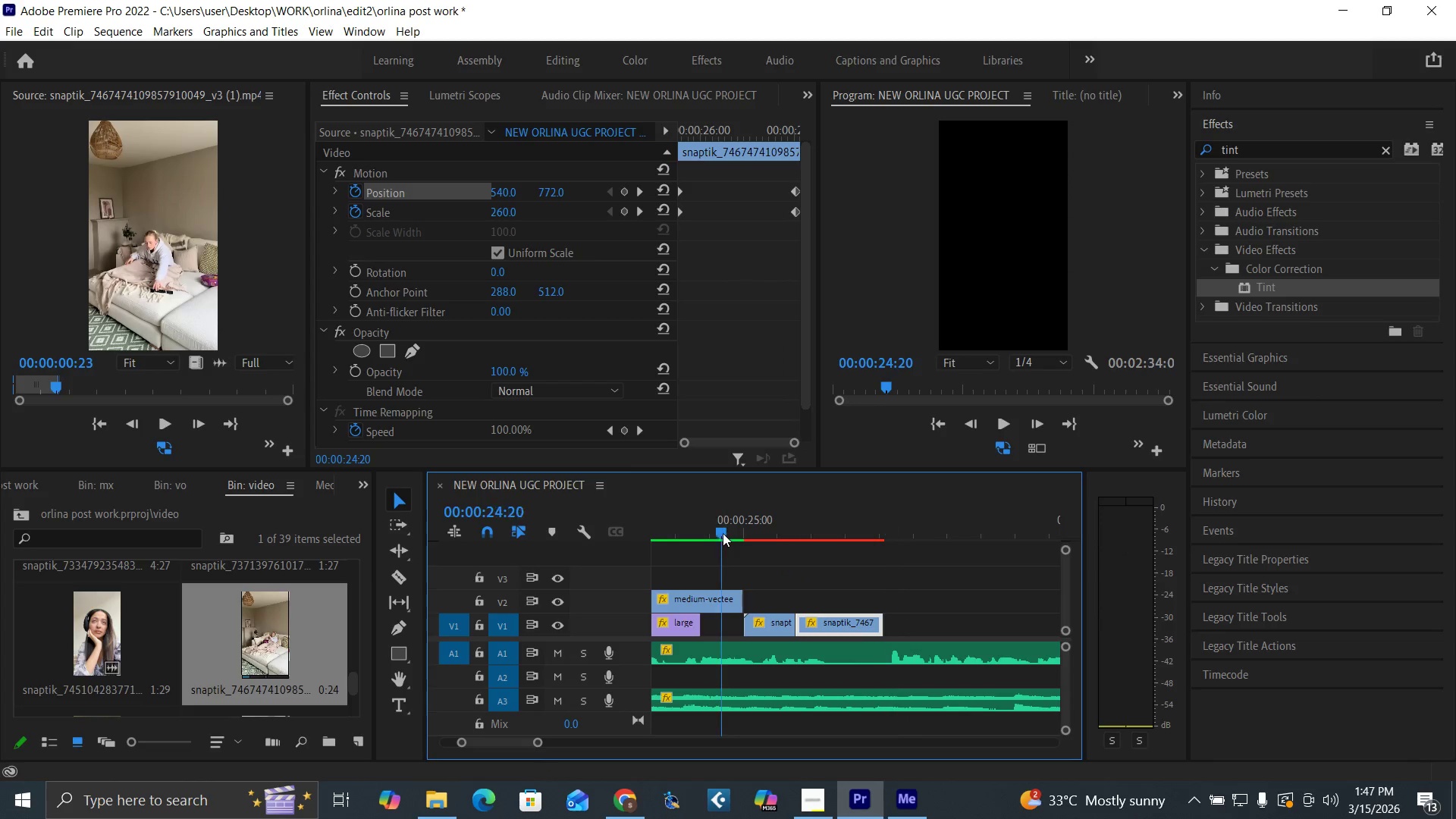 
key(Space)
 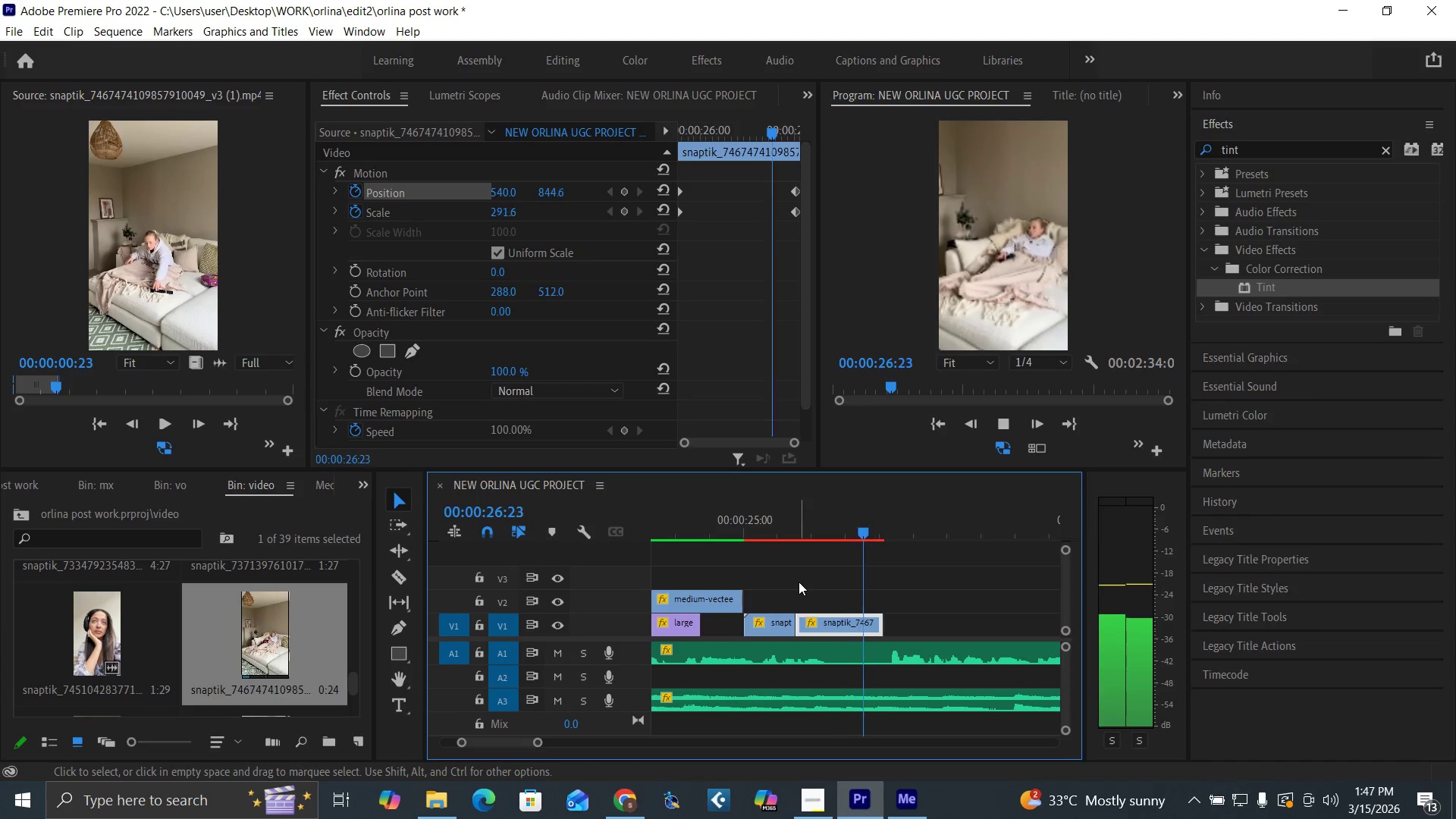 
key(Space)
 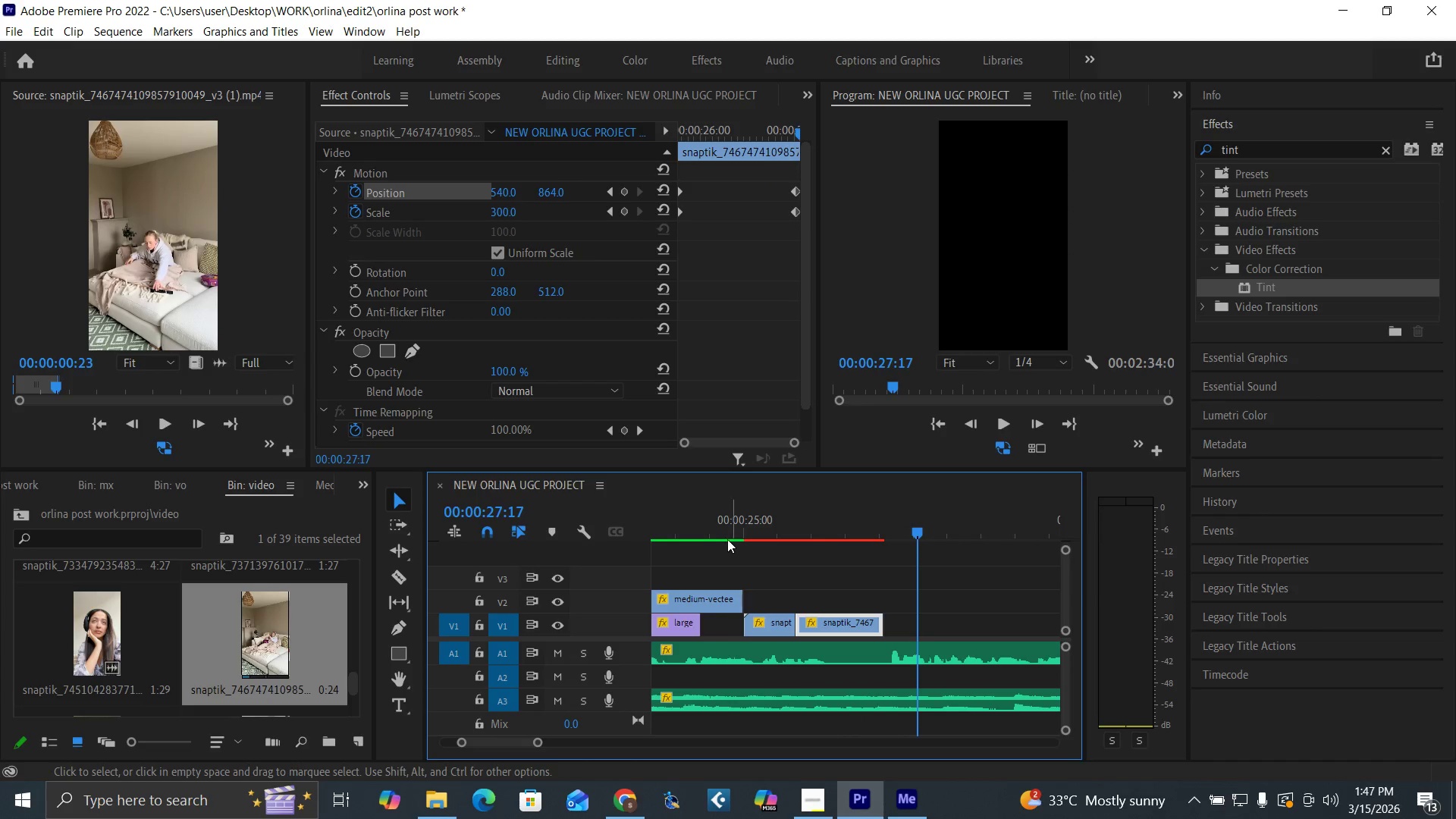 
left_click([725, 538])
 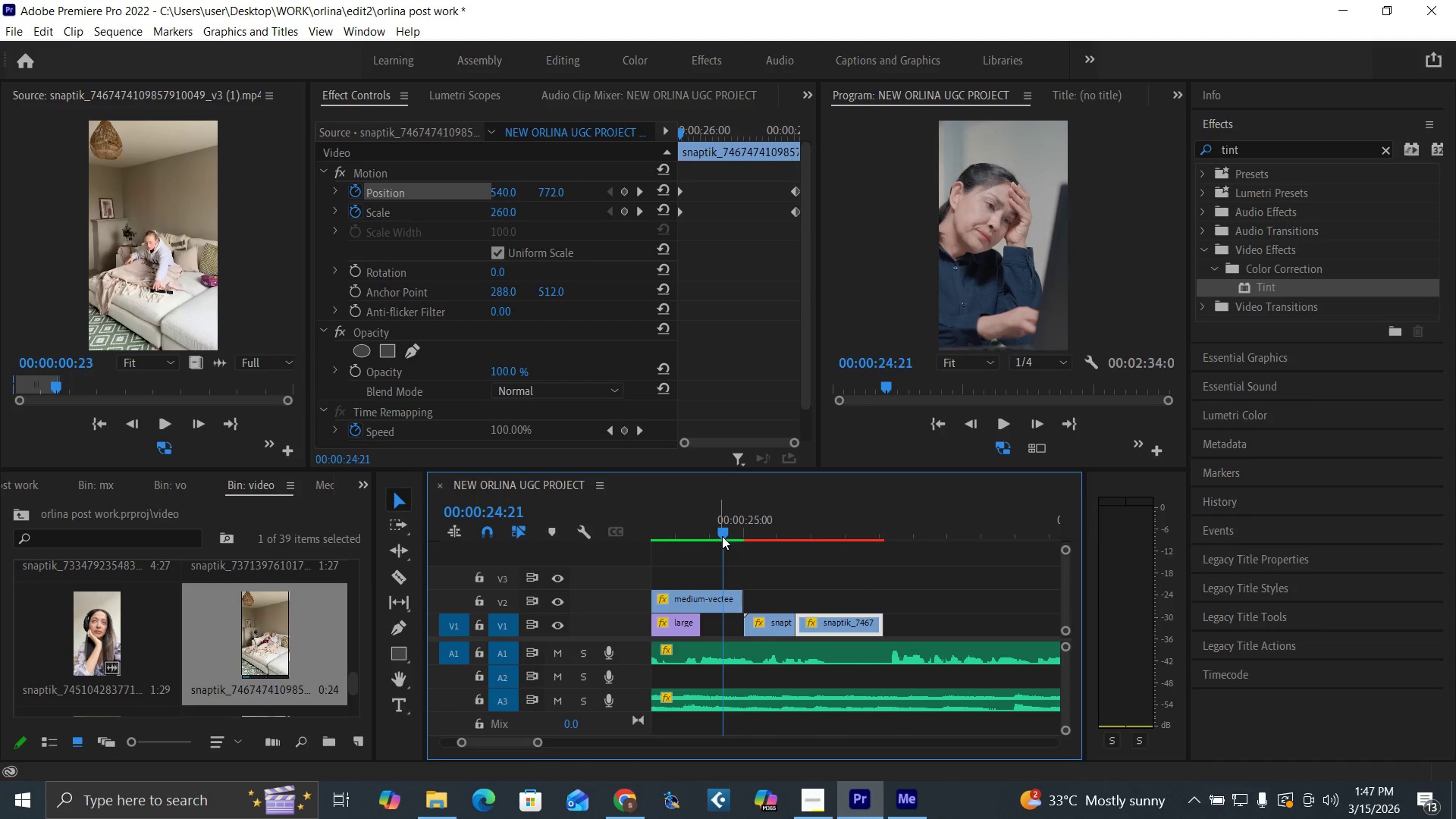 
key(Control+Backquote)
 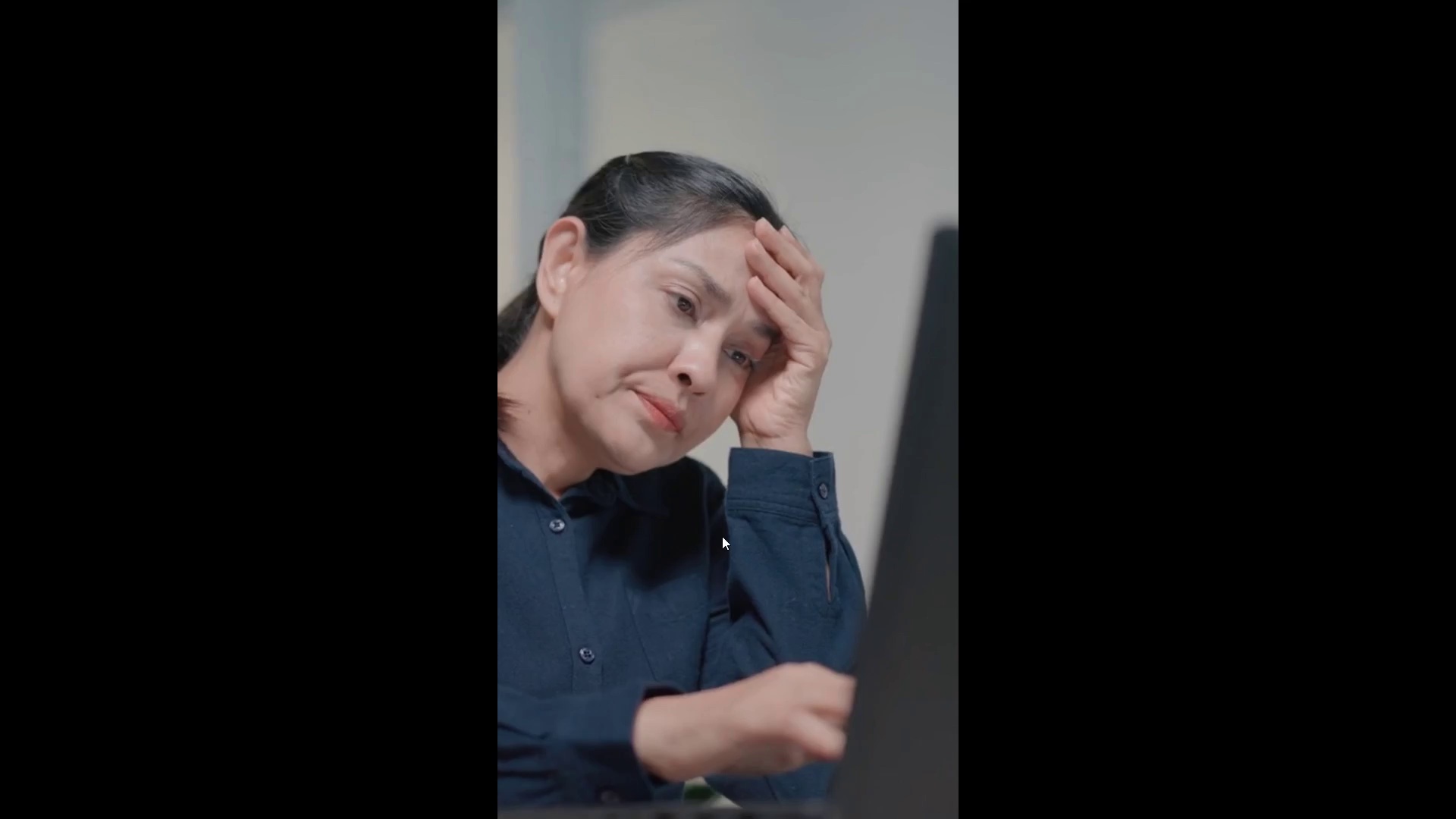 
key(Space)
 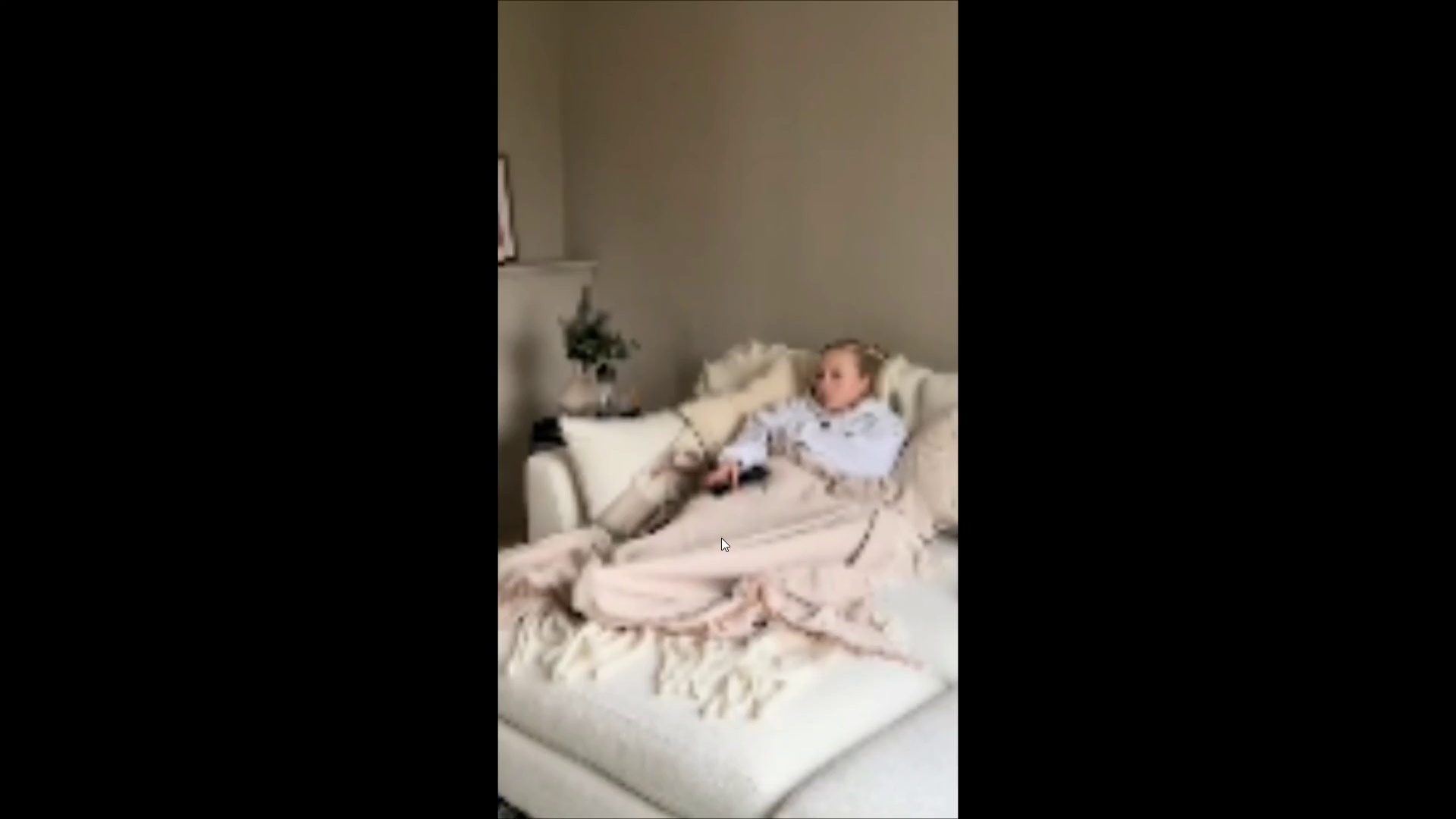 
key(Space)
 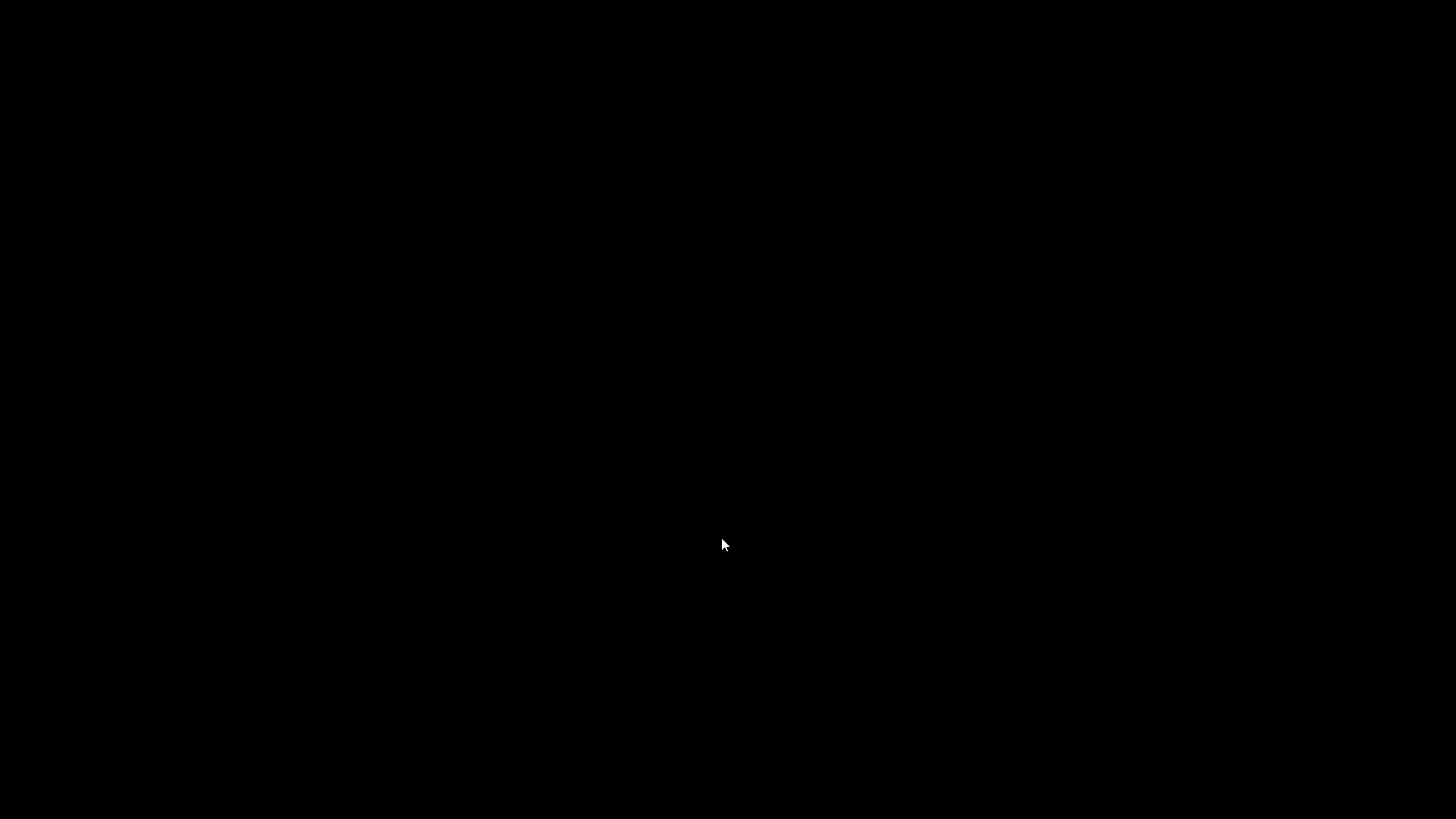 
key(Control+Backquote)
 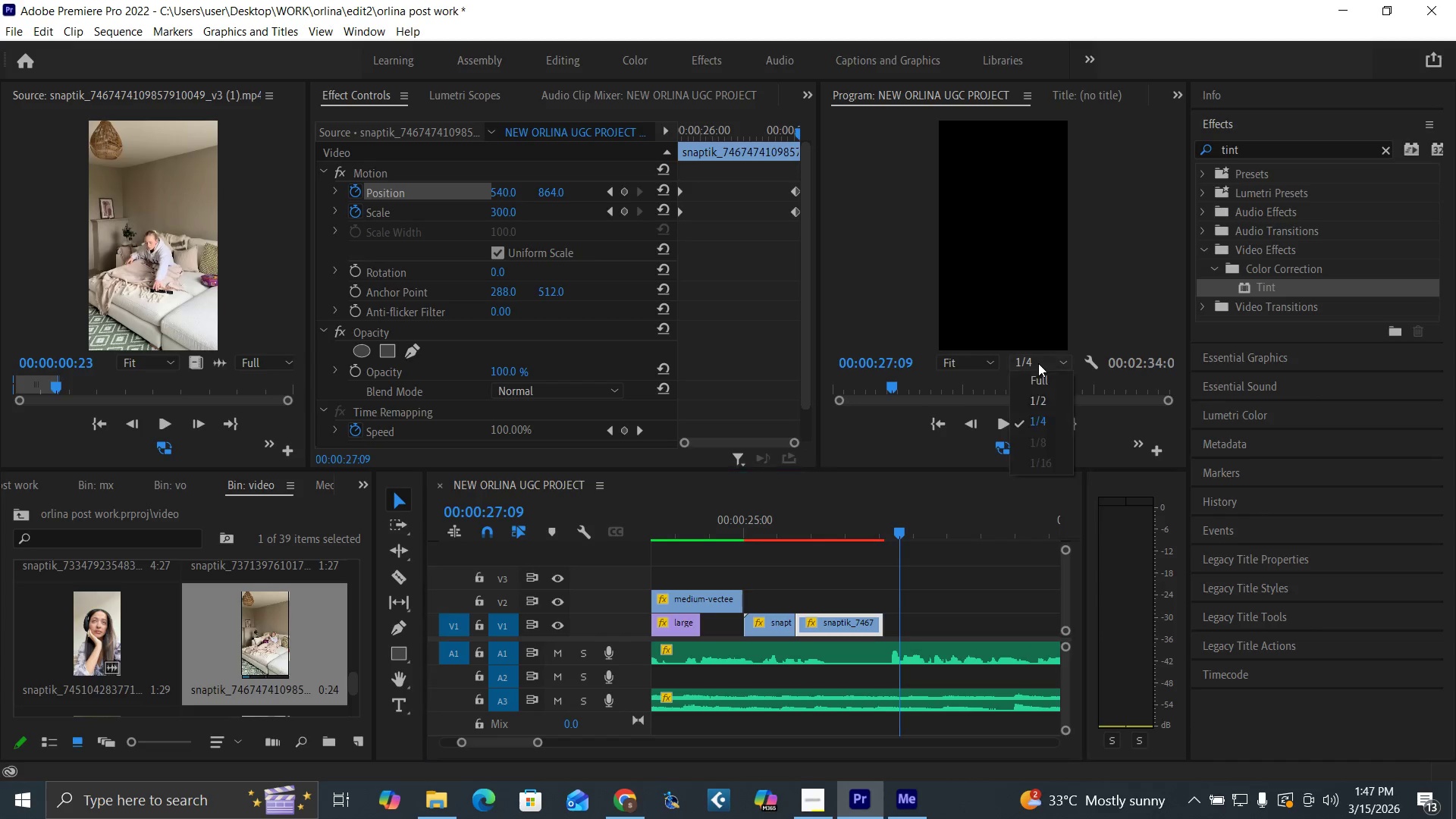 
double_click([1032, 381])
 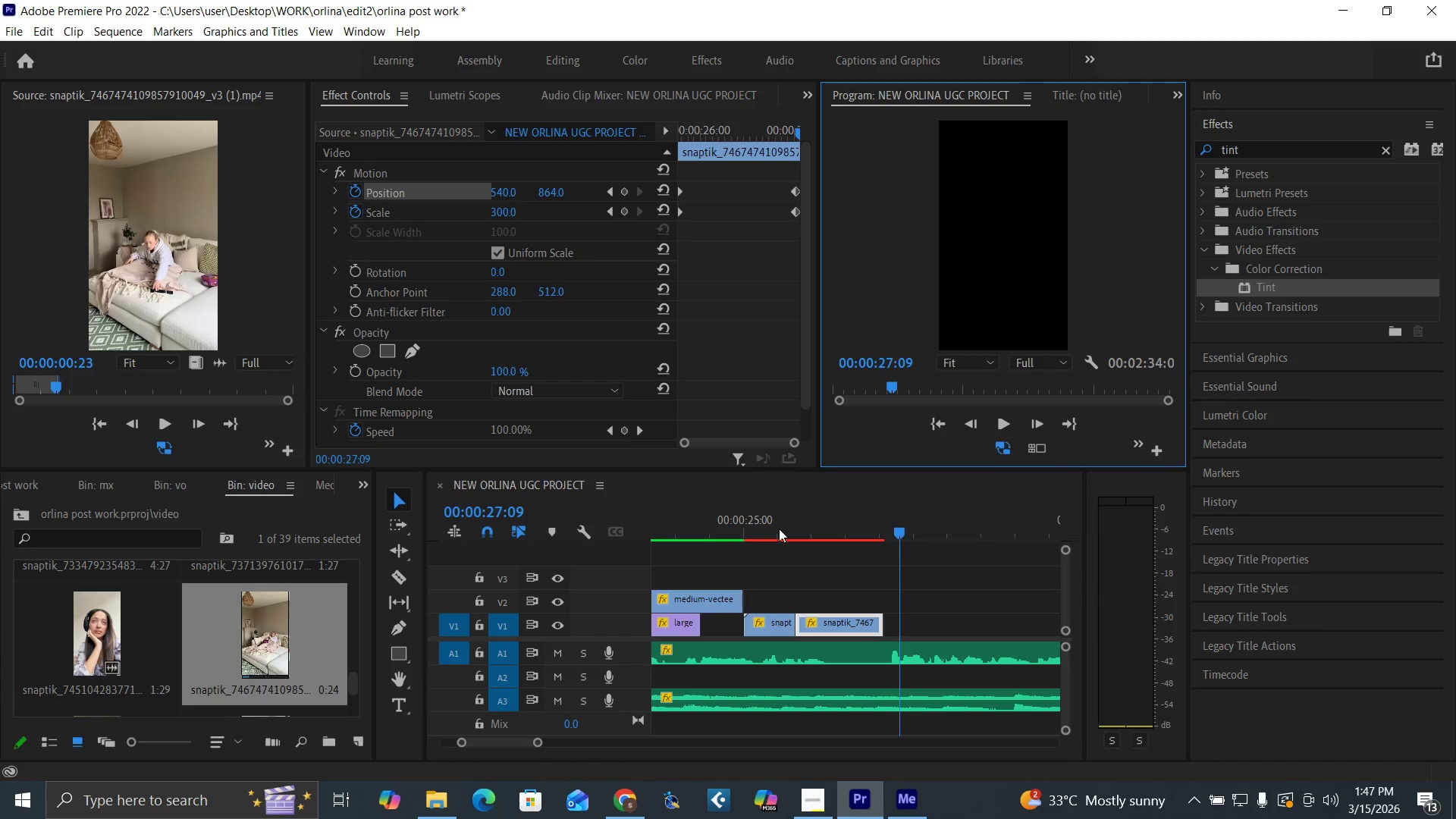 
left_click([763, 533])
 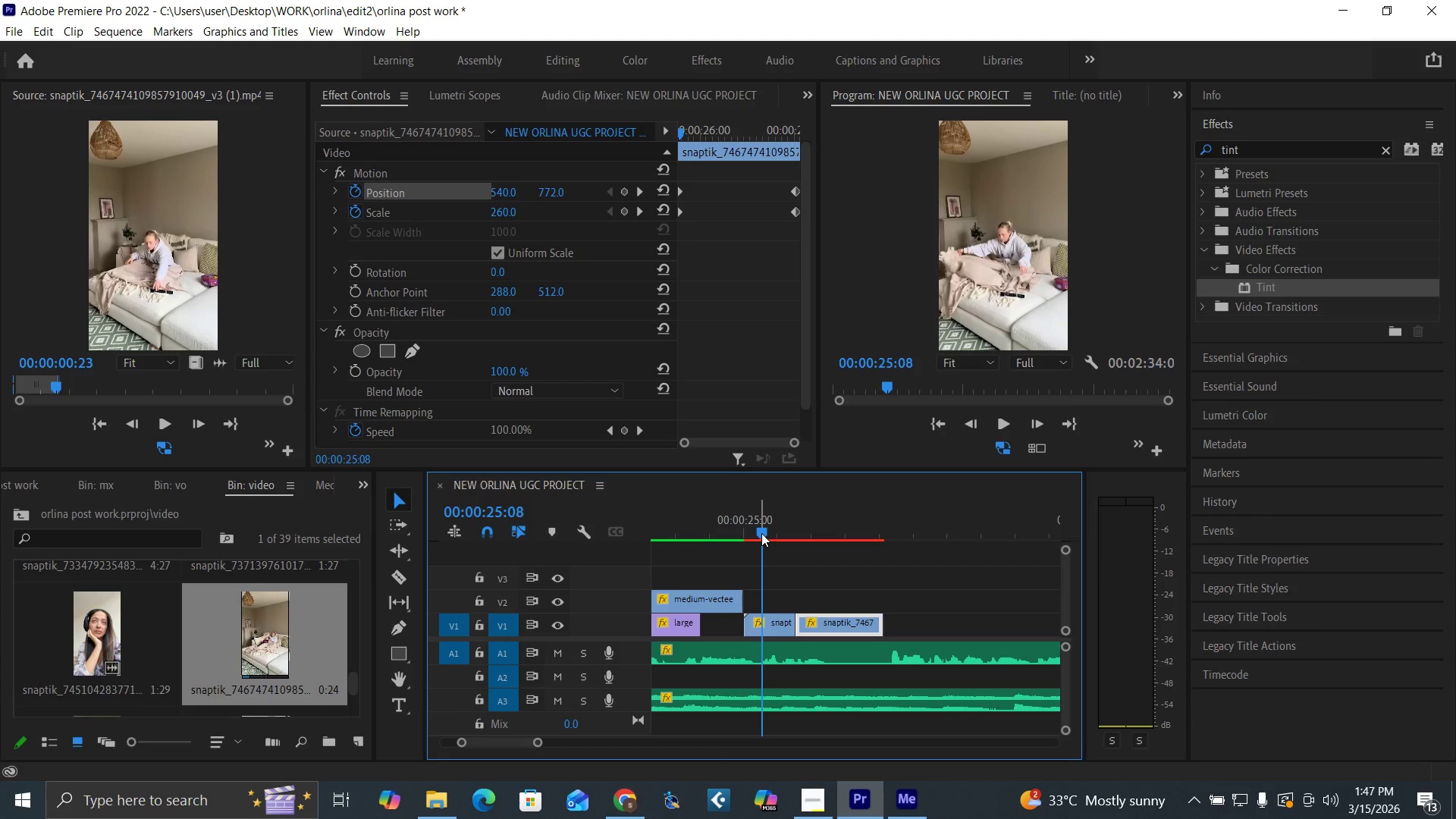 
key(Control+Backquote)
 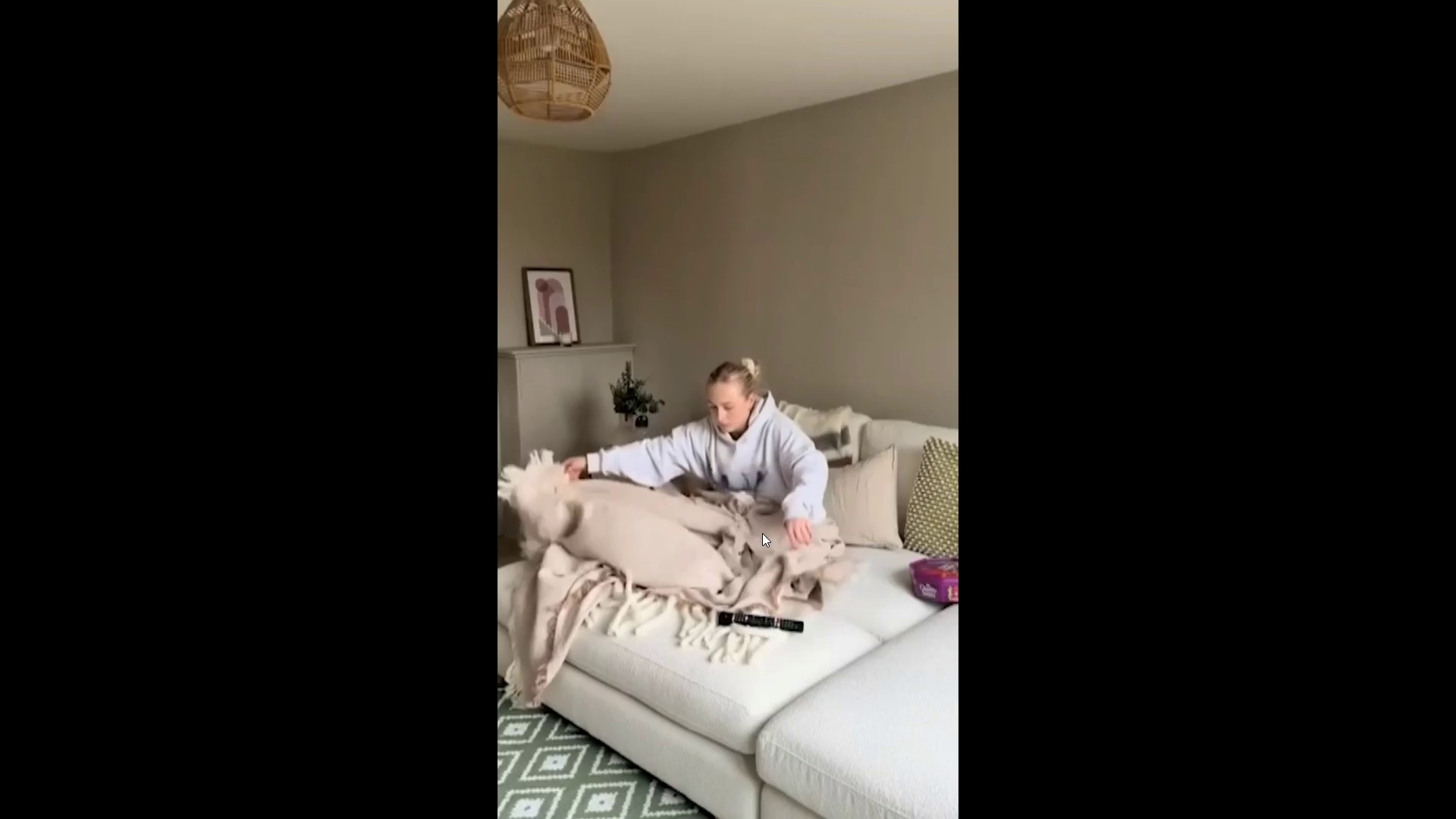 
key(Space)
 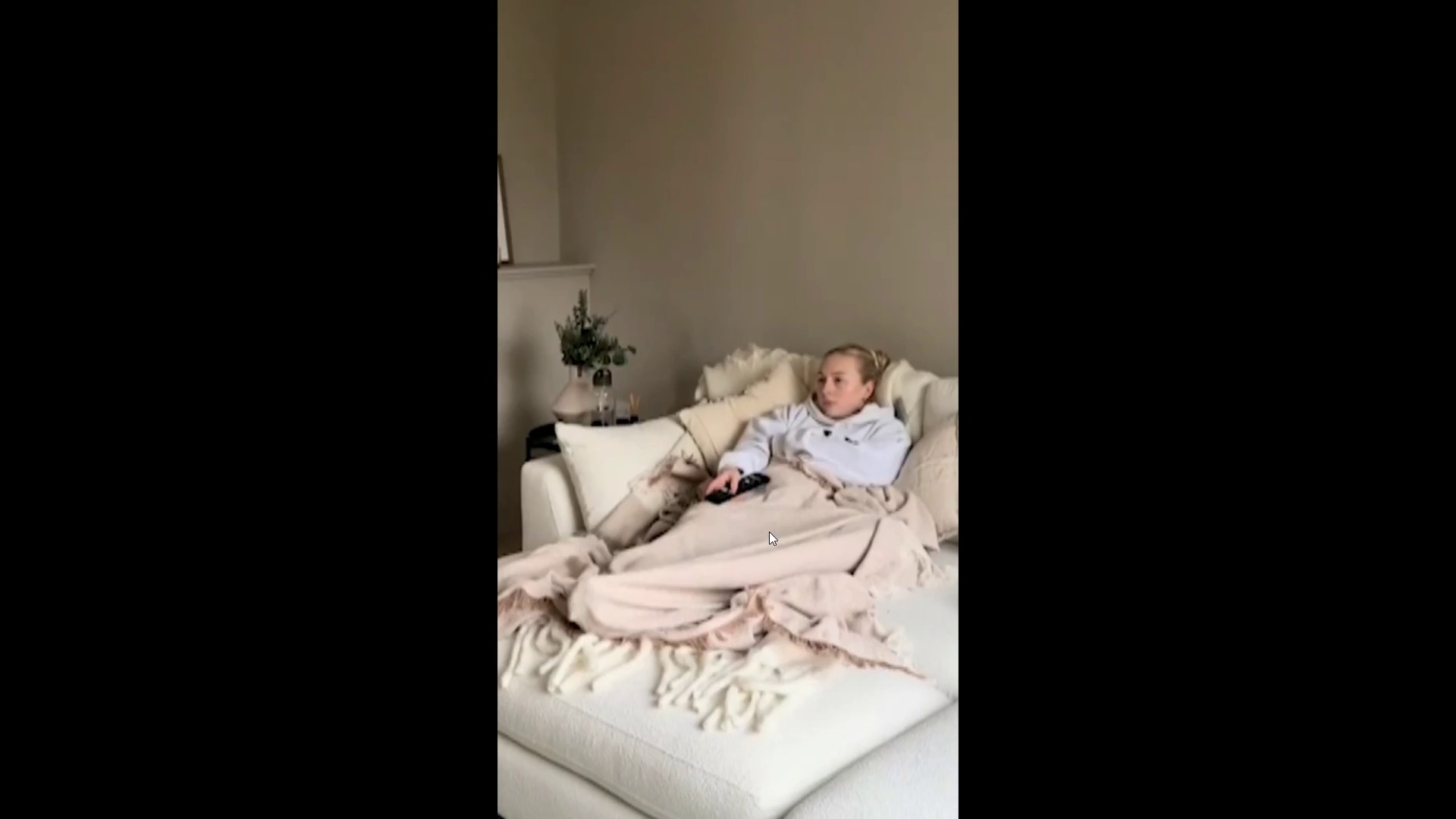 
key(Space)
 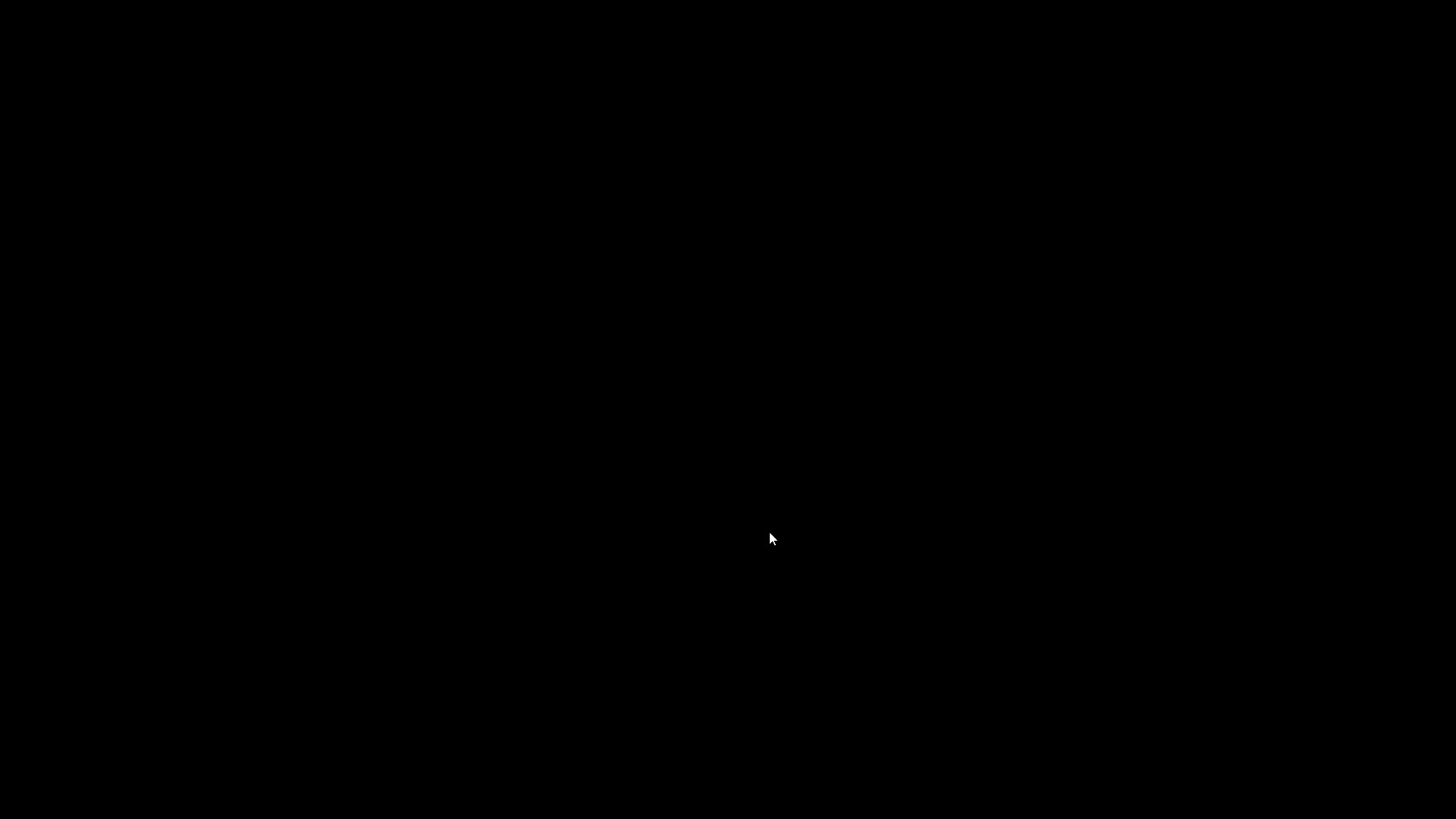 
key(Control+Backquote)
 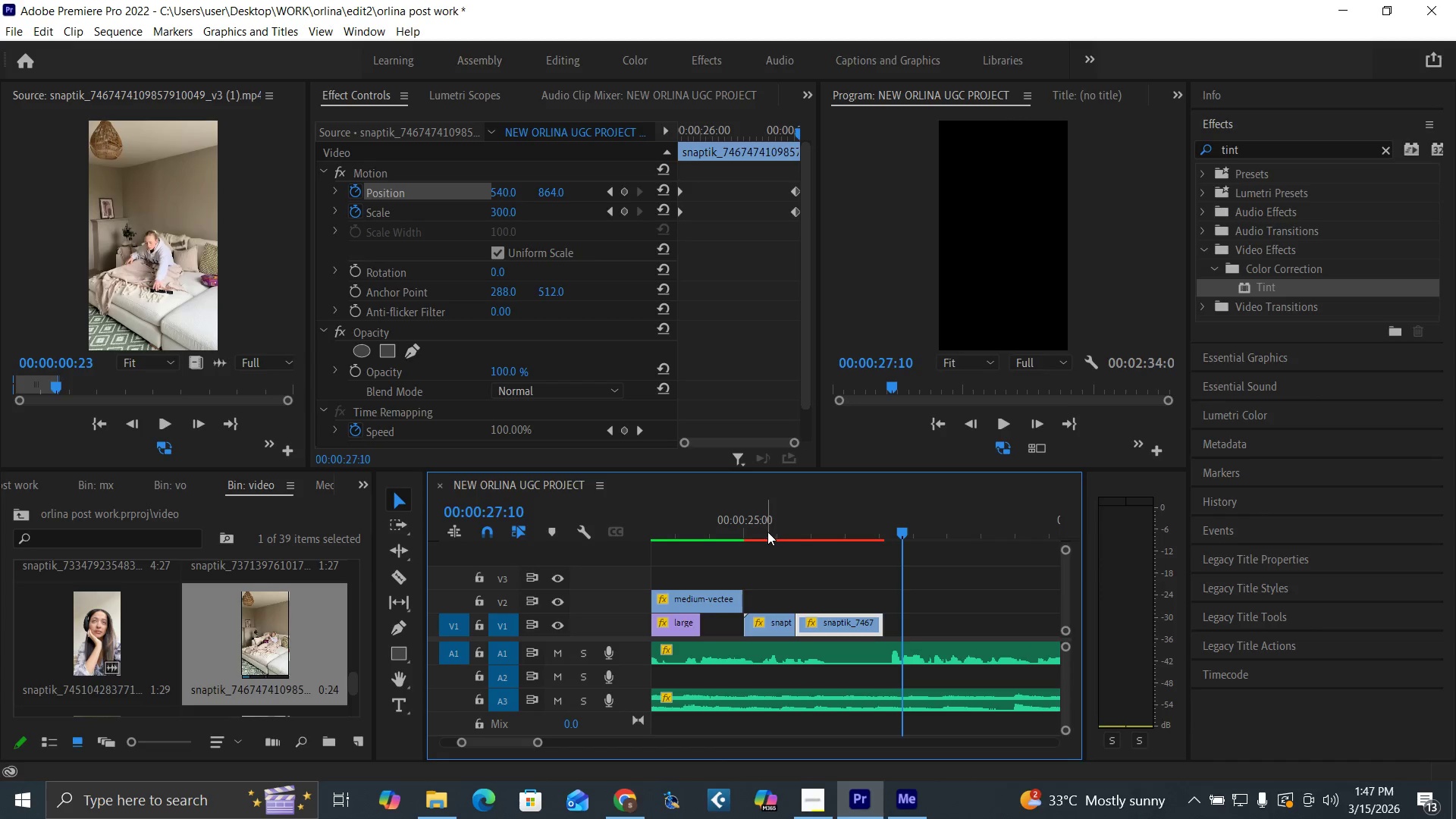 
left_click([762, 529])
 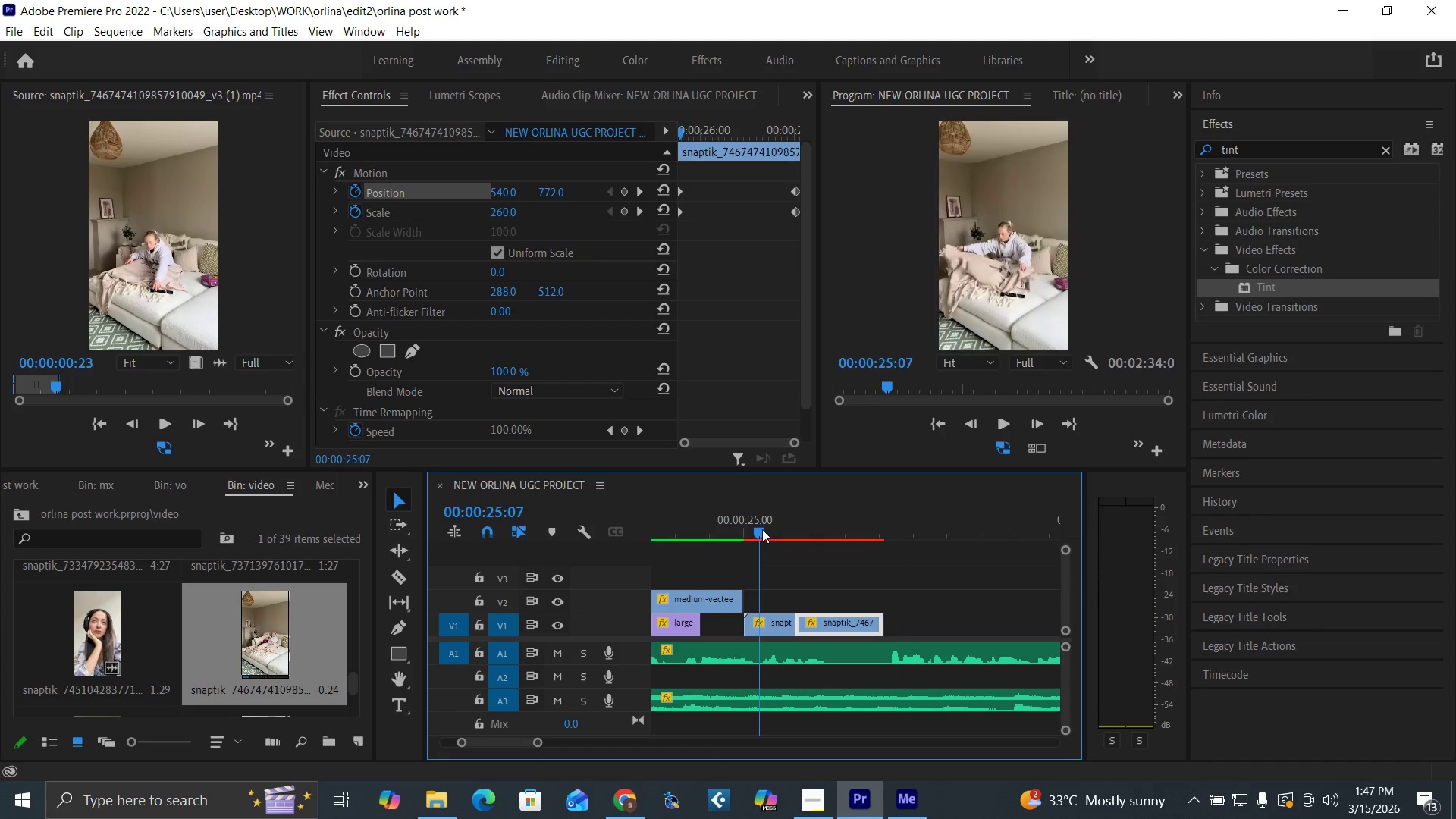 
key(Control+Backquote)
 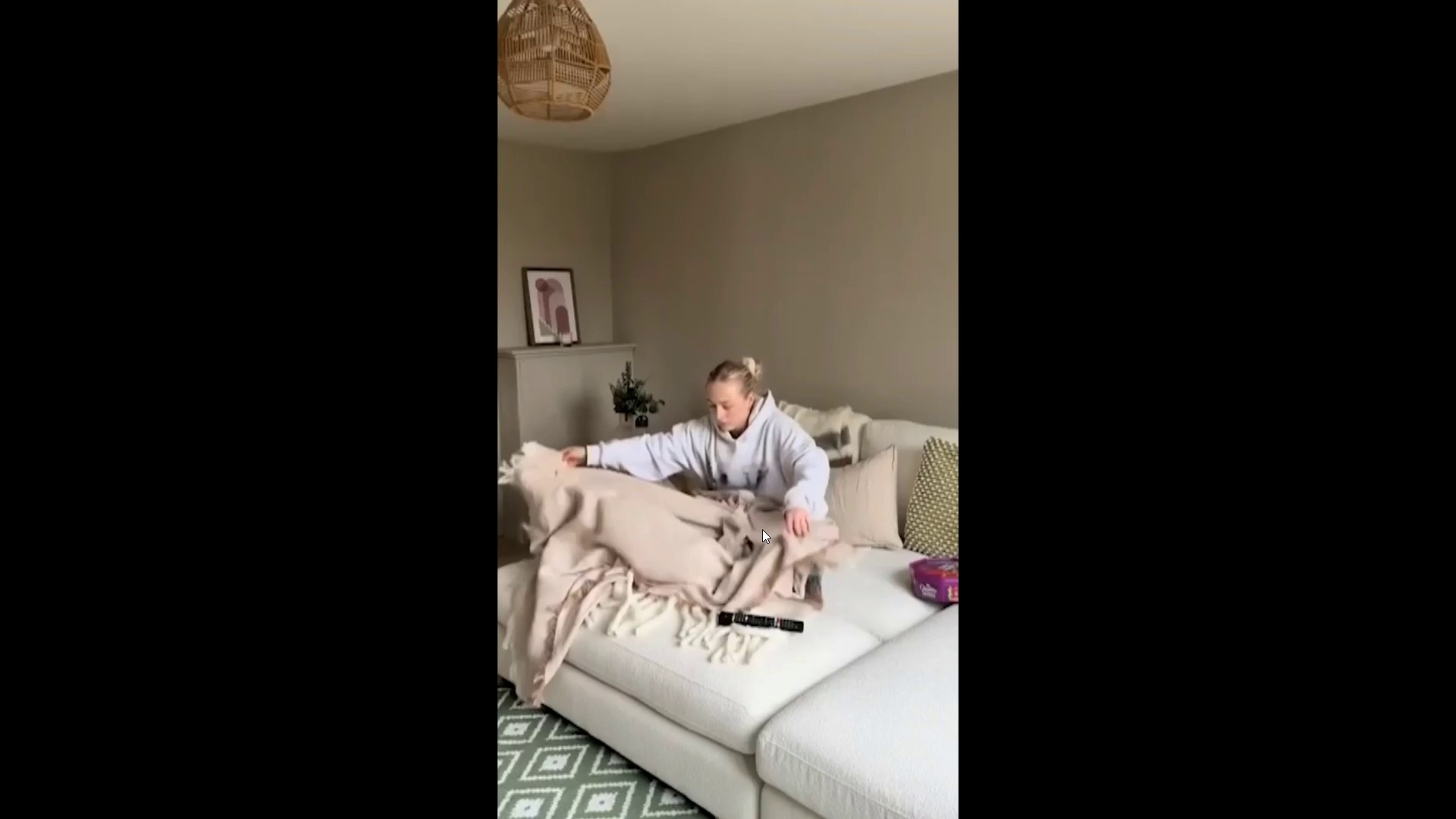 
key(Space)
 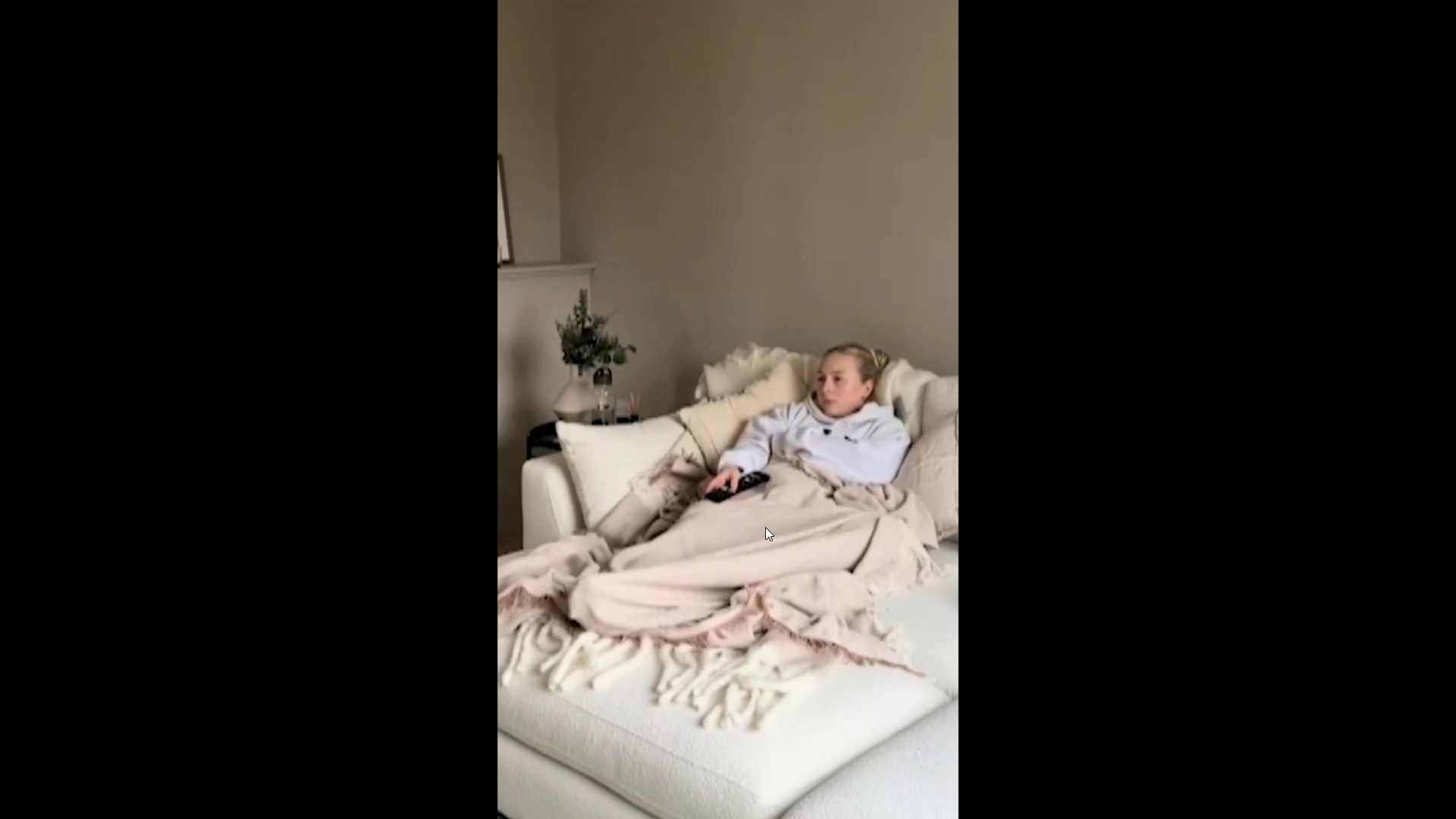 
key(Space)
 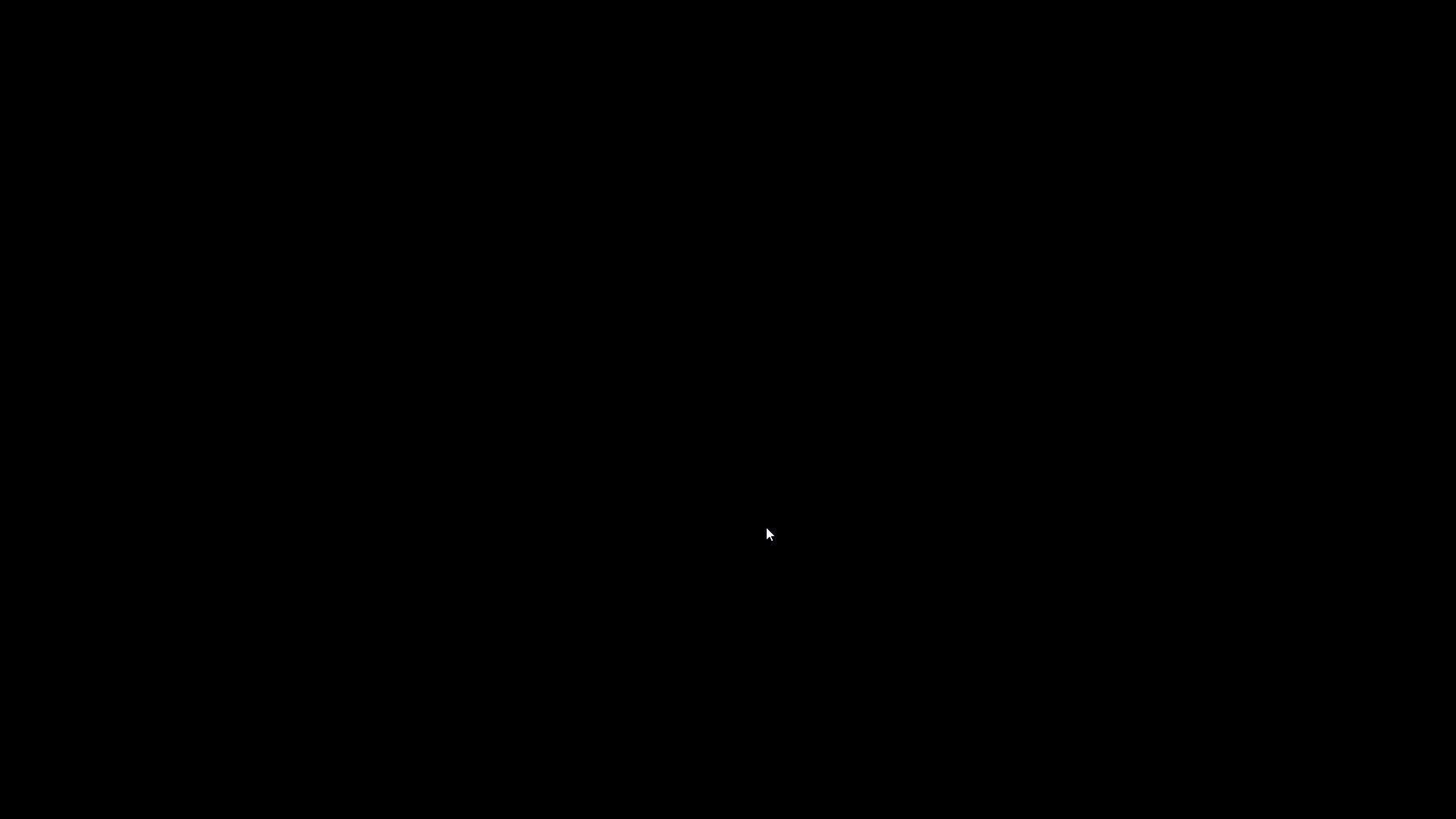 
key(Control+Backquote)
 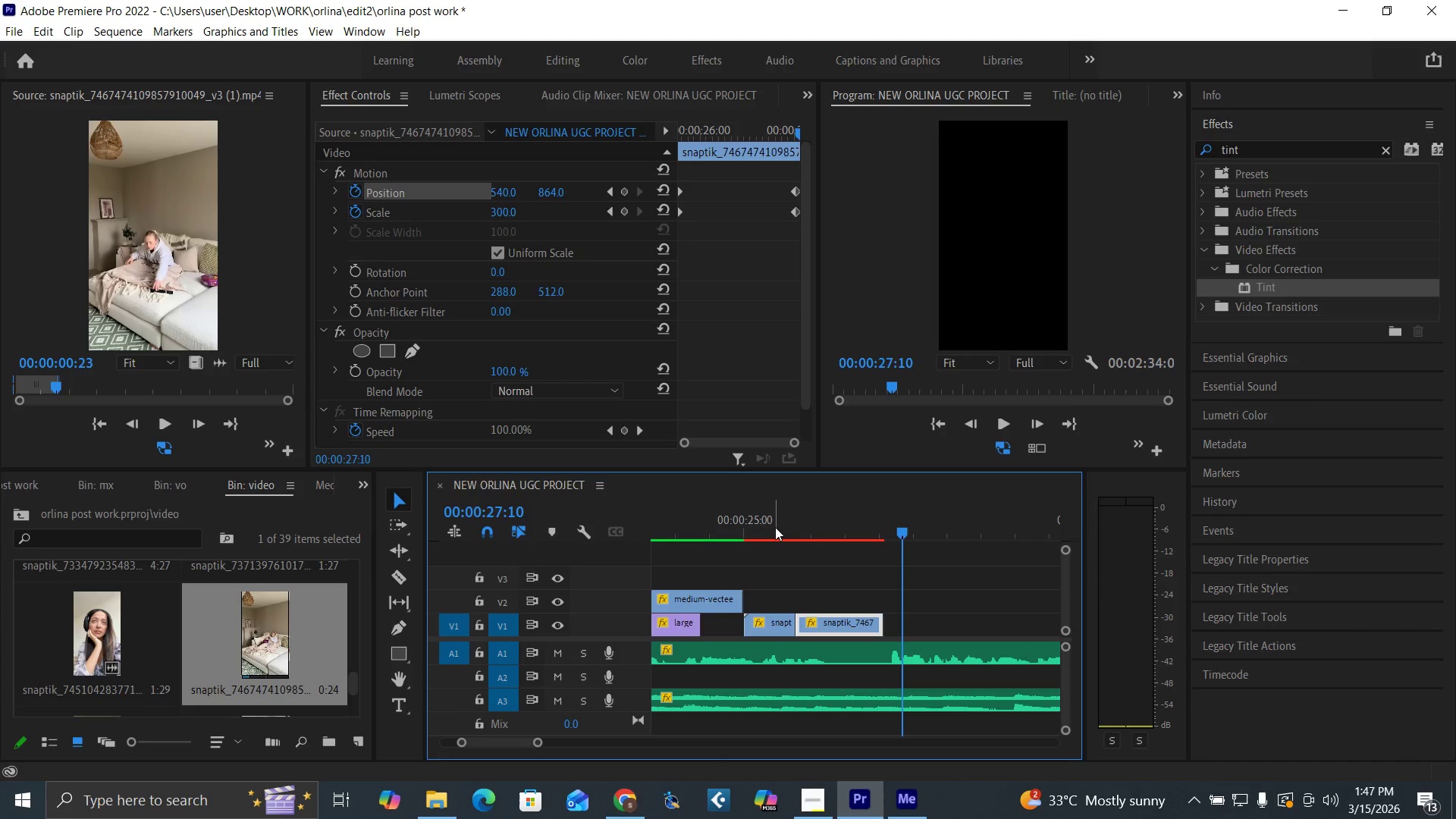 
key(Control+S)
 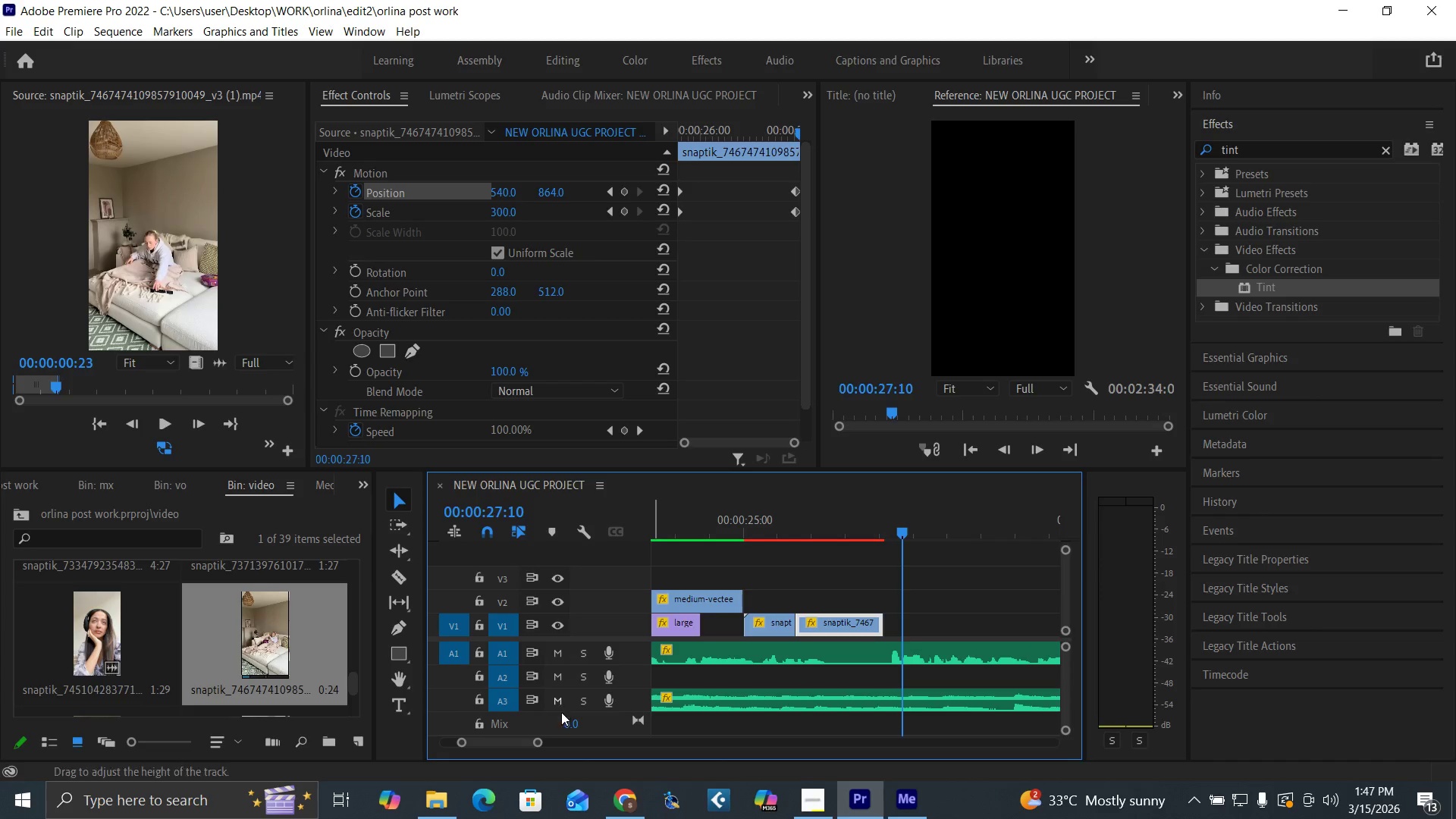 
left_click_drag(start_coordinate=[537, 745], to_coordinate=[554, 748])
 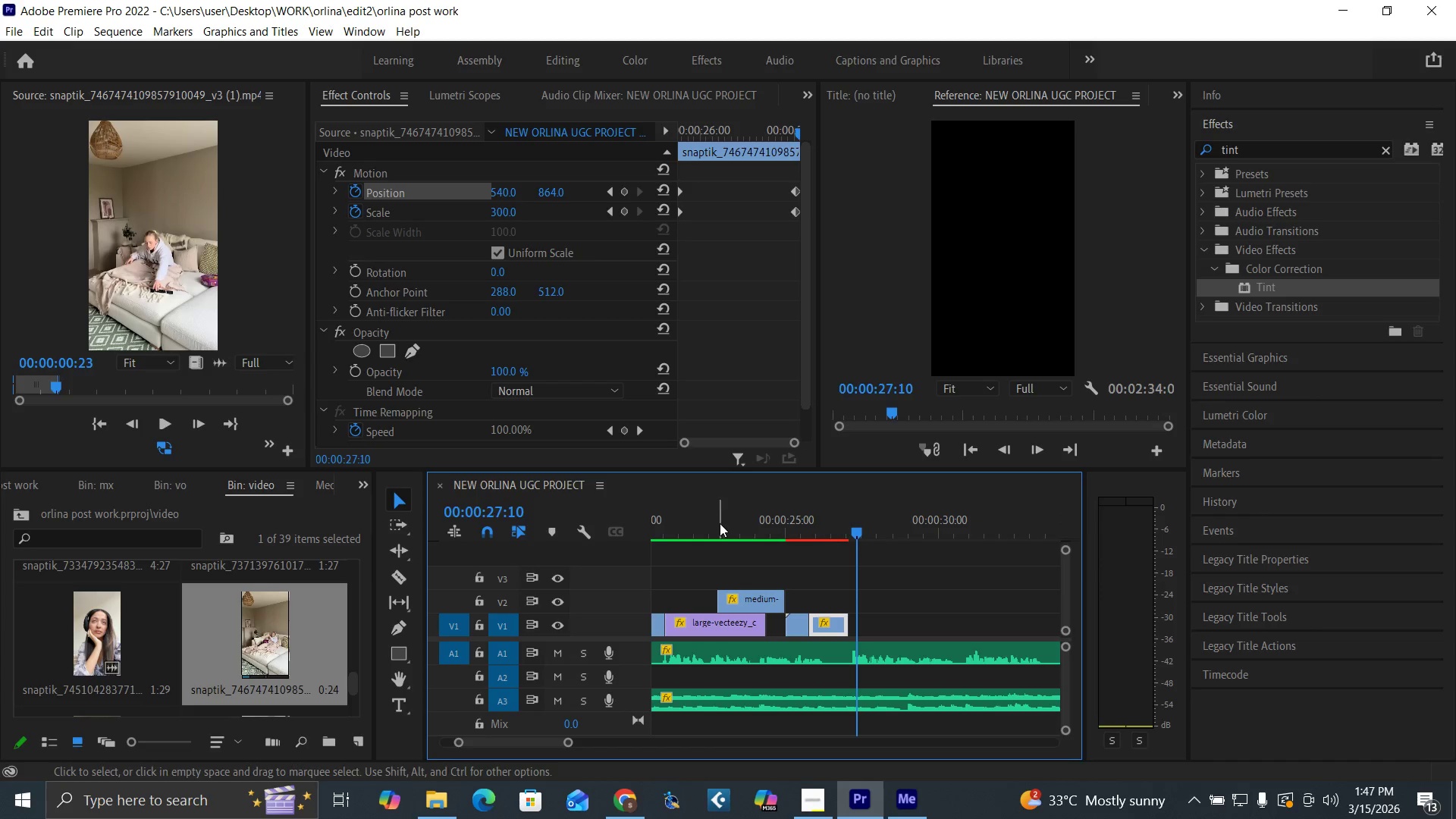 
left_click([723, 528])
 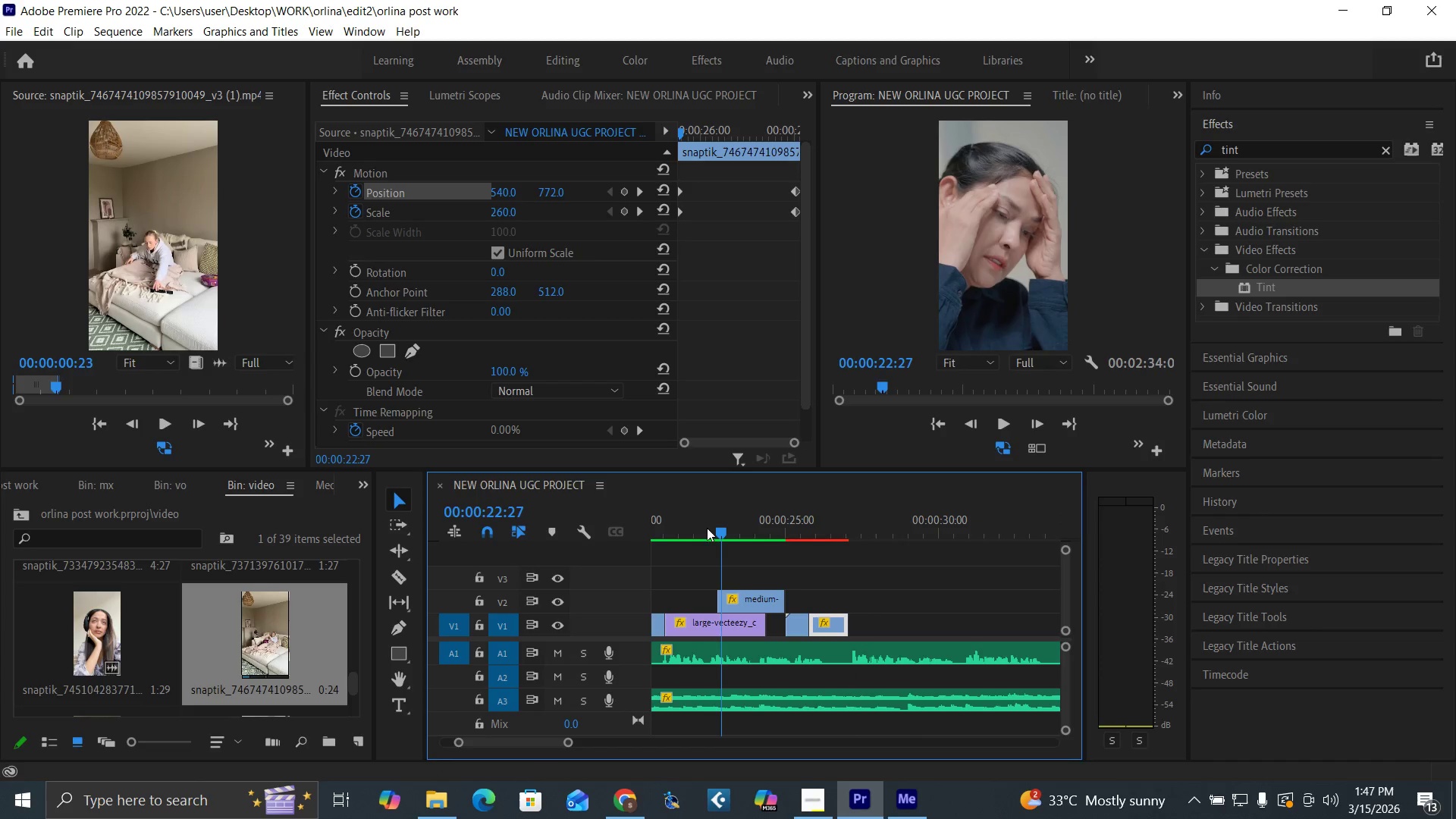 
left_click([701, 525])
 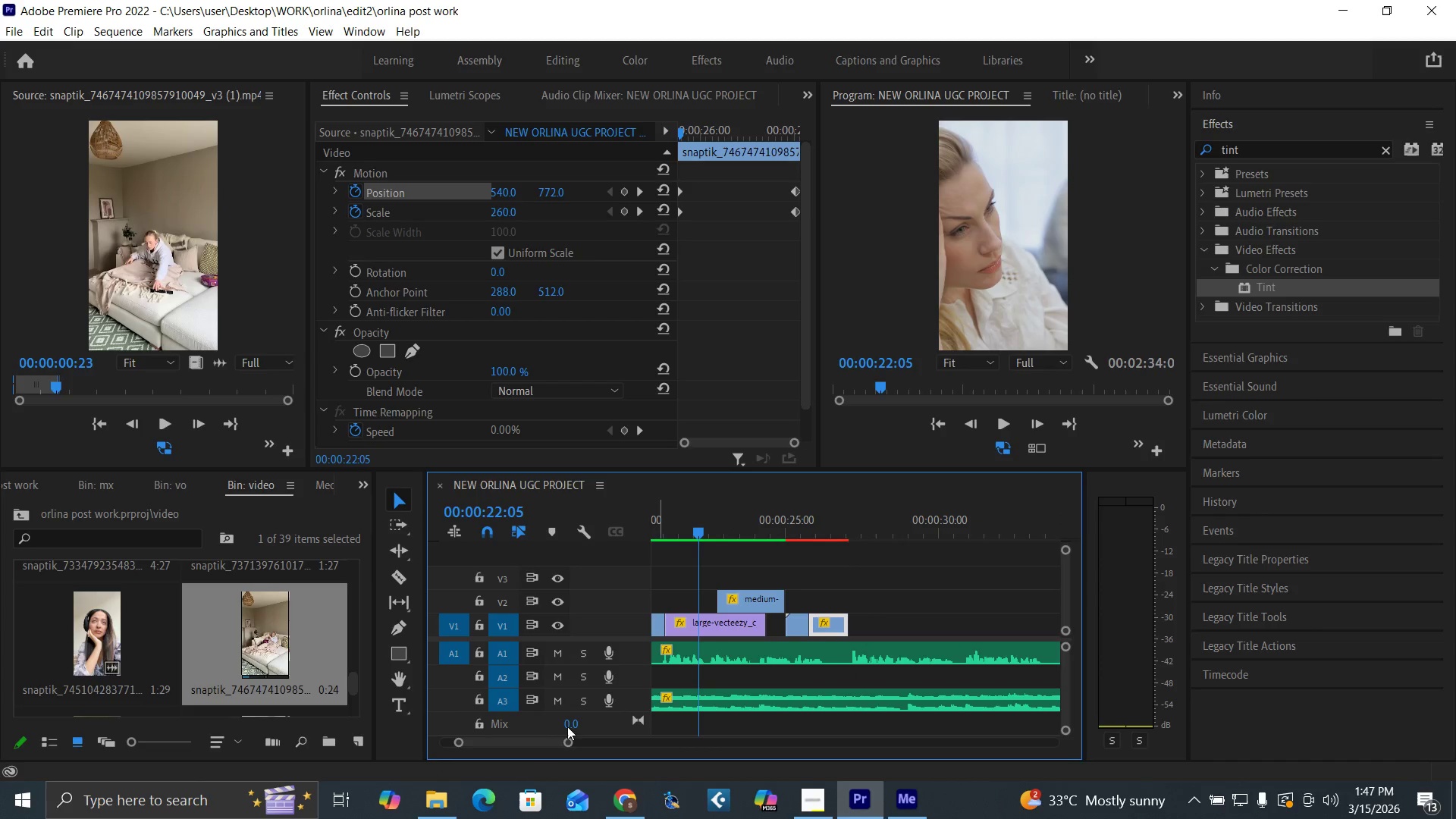 
left_click_drag(start_coordinate=[570, 739], to_coordinate=[585, 742])
 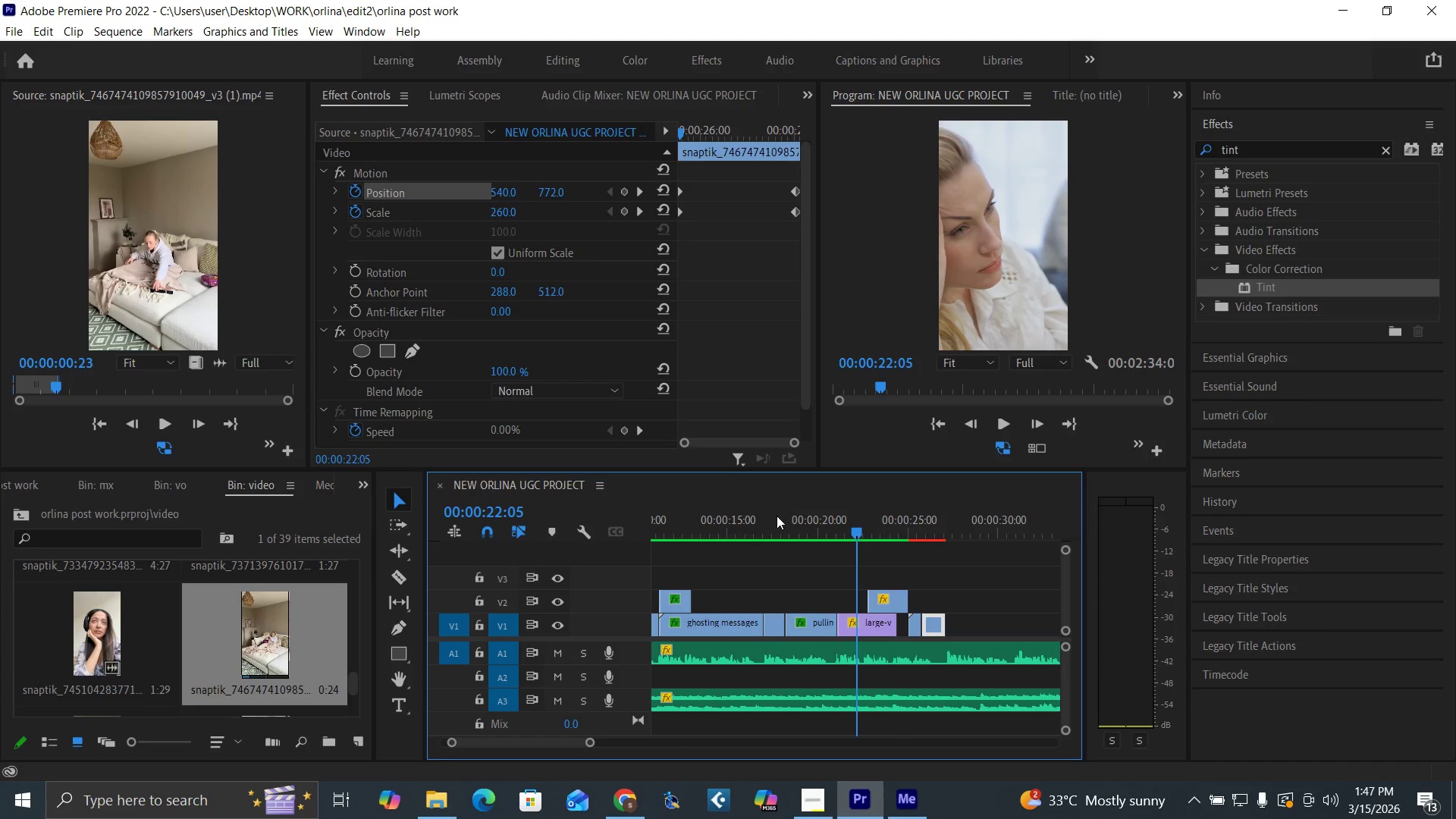 
left_click([774, 516])
 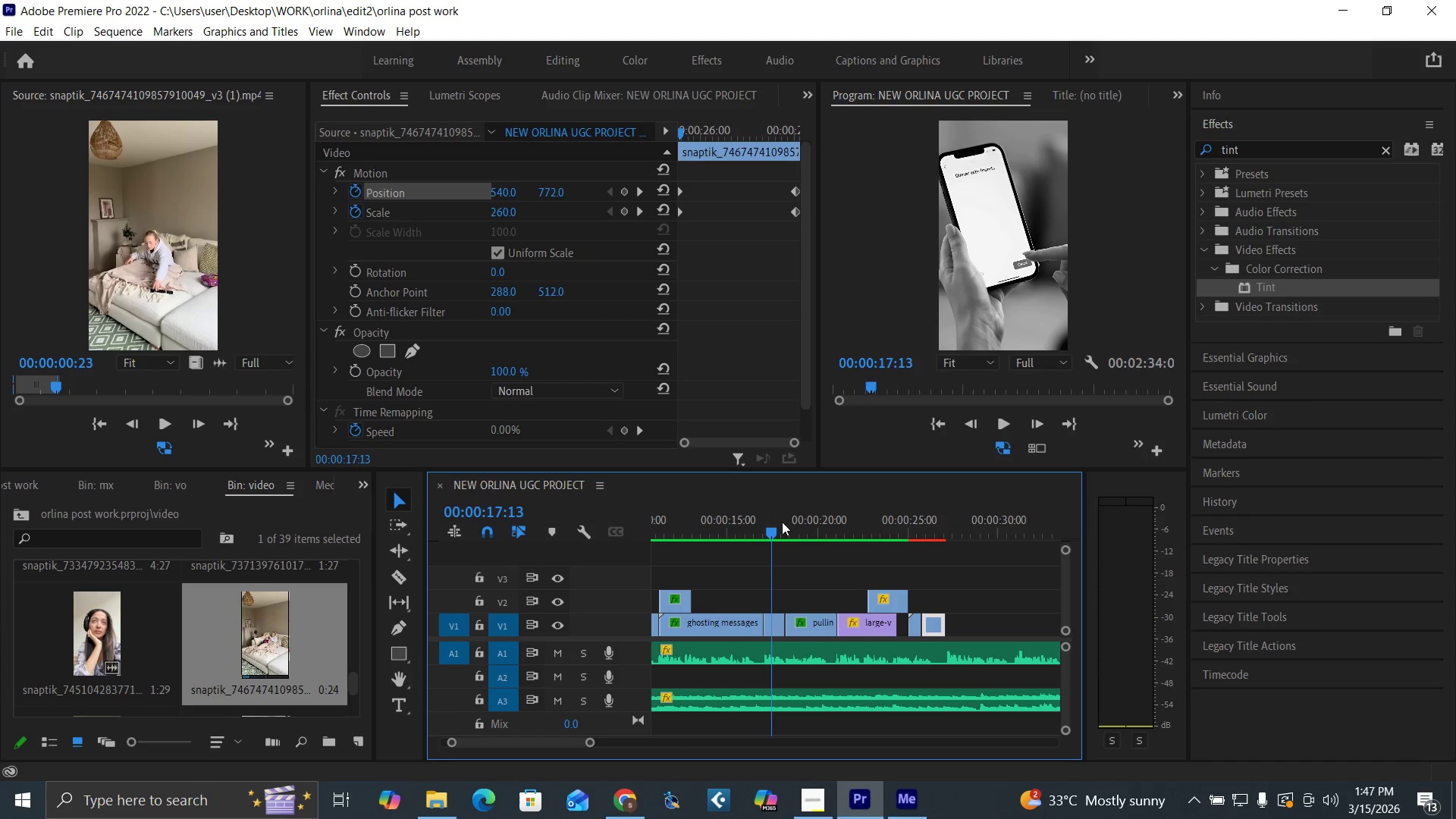 
left_click([822, 523])
 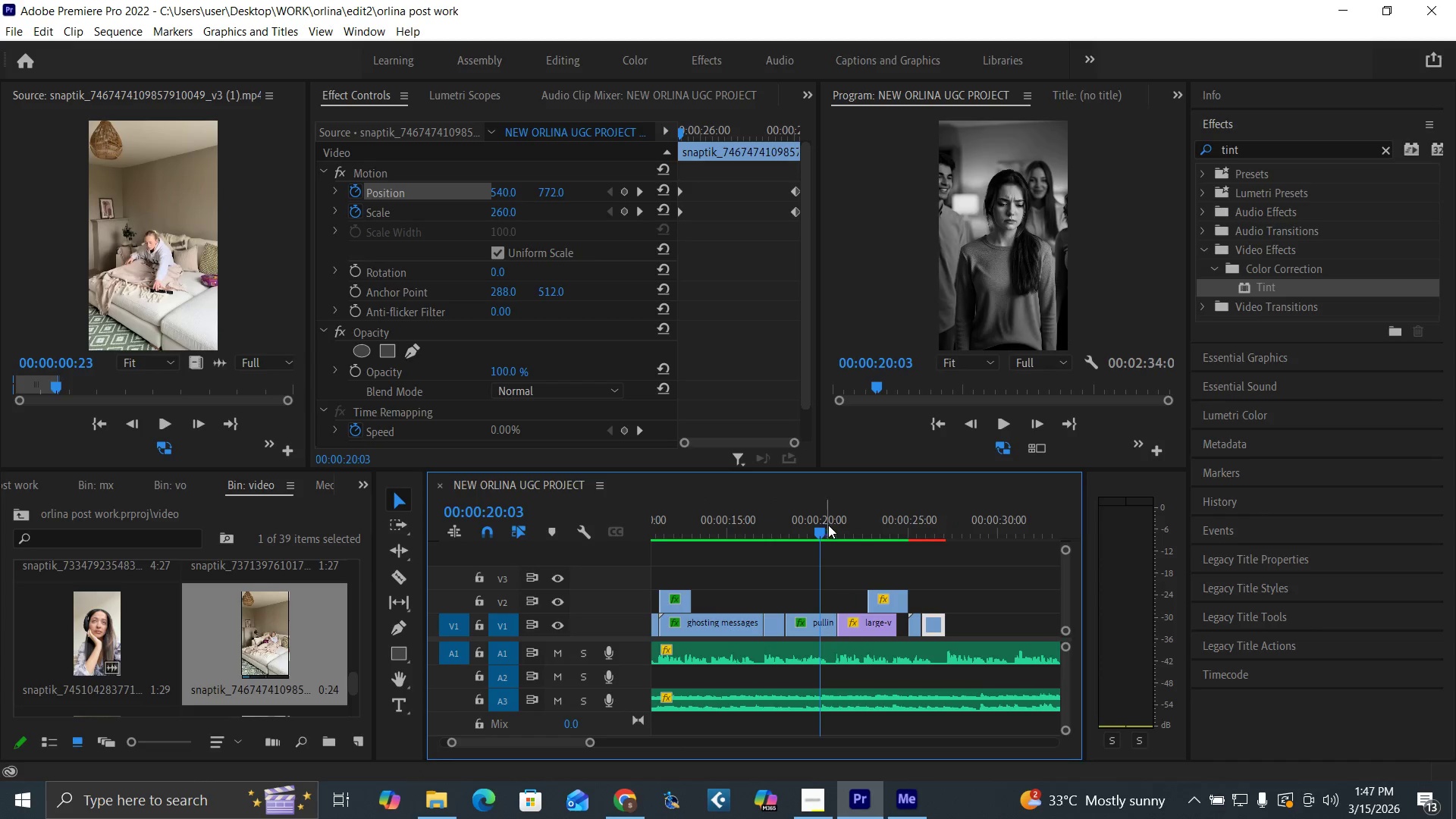 
left_click([851, 527])
 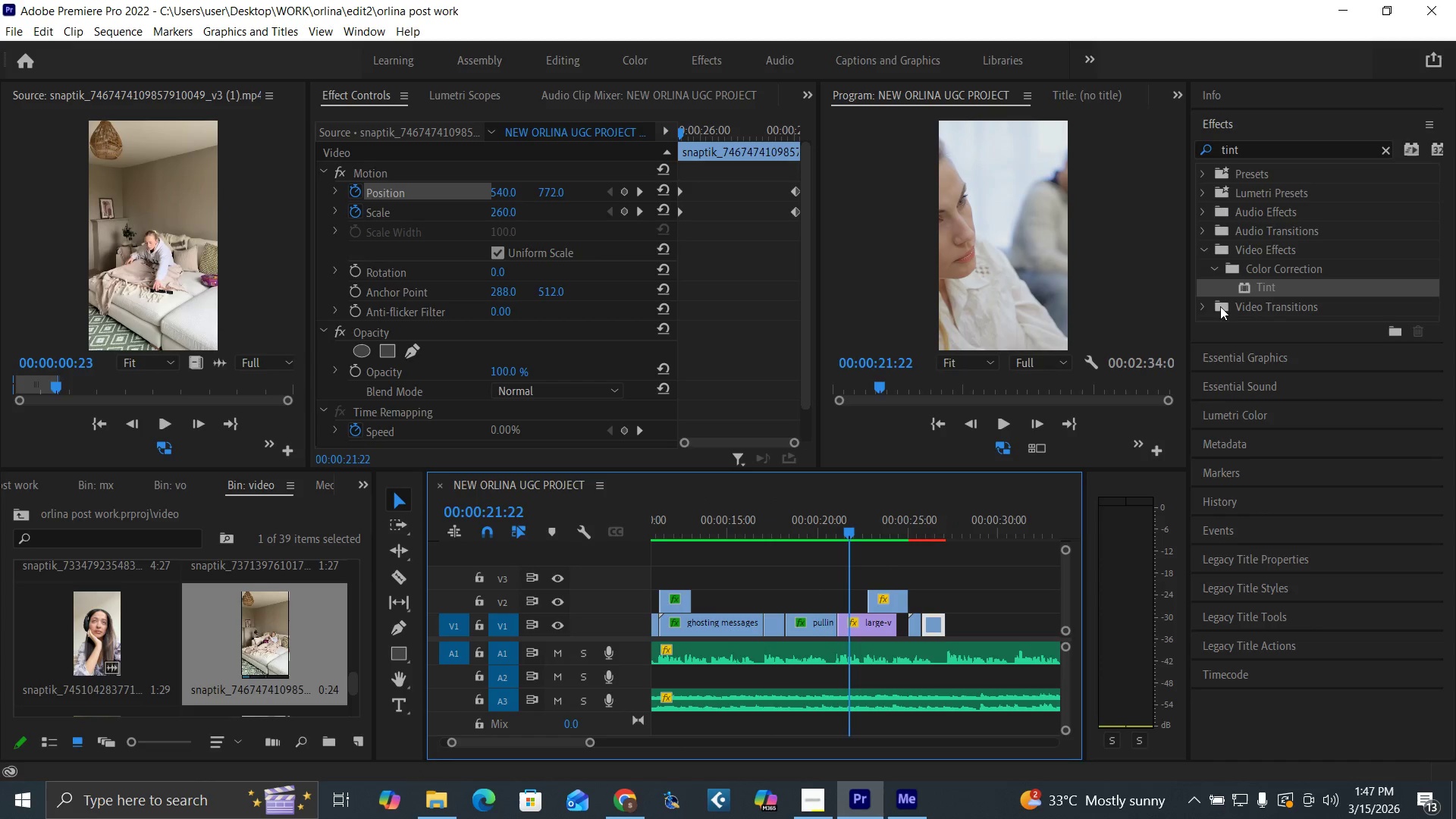 
left_click_drag(start_coordinate=[1257, 283], to_coordinate=[860, 620])
 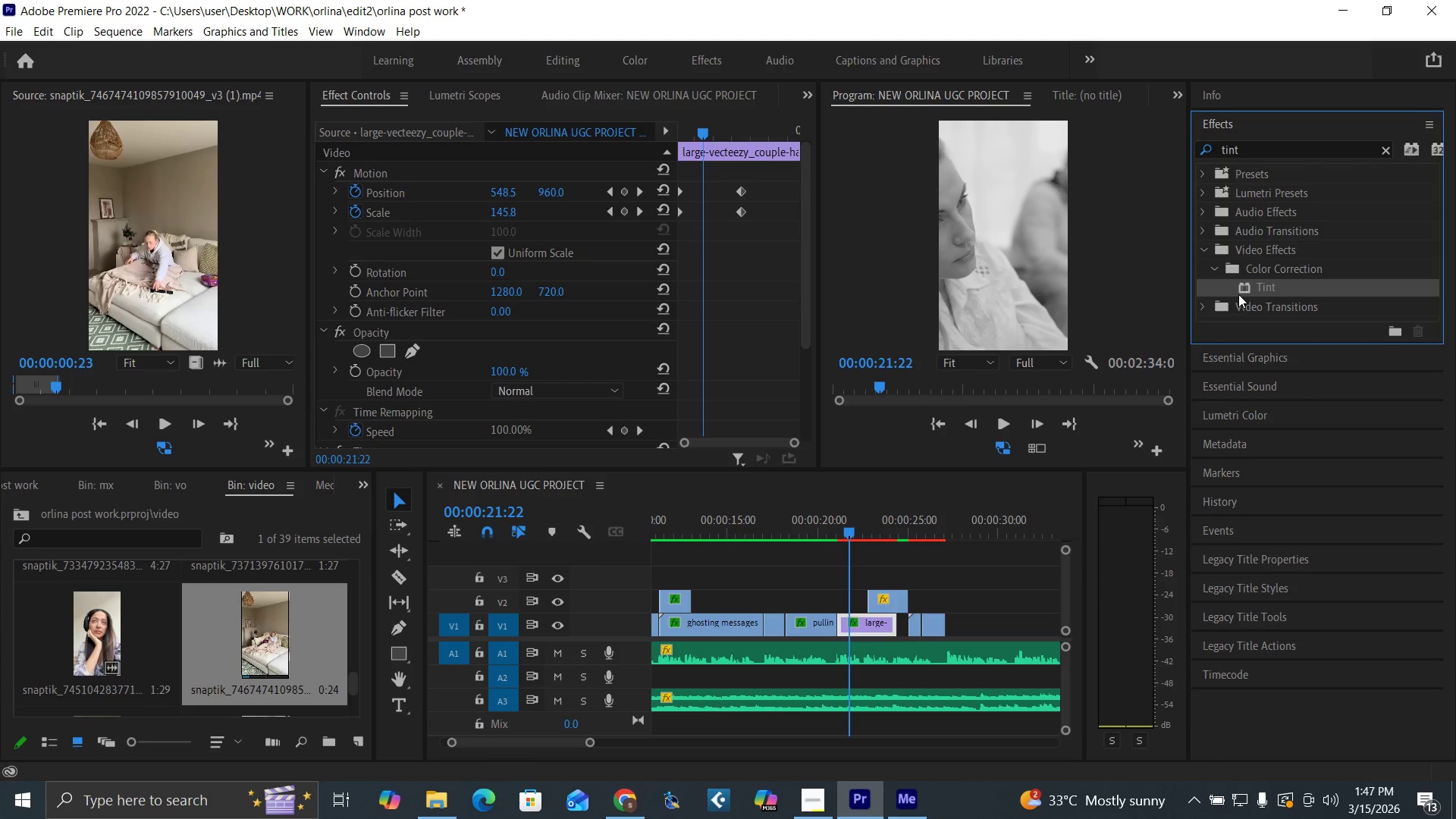 
left_click_drag(start_coordinate=[1240, 290], to_coordinate=[889, 599])
 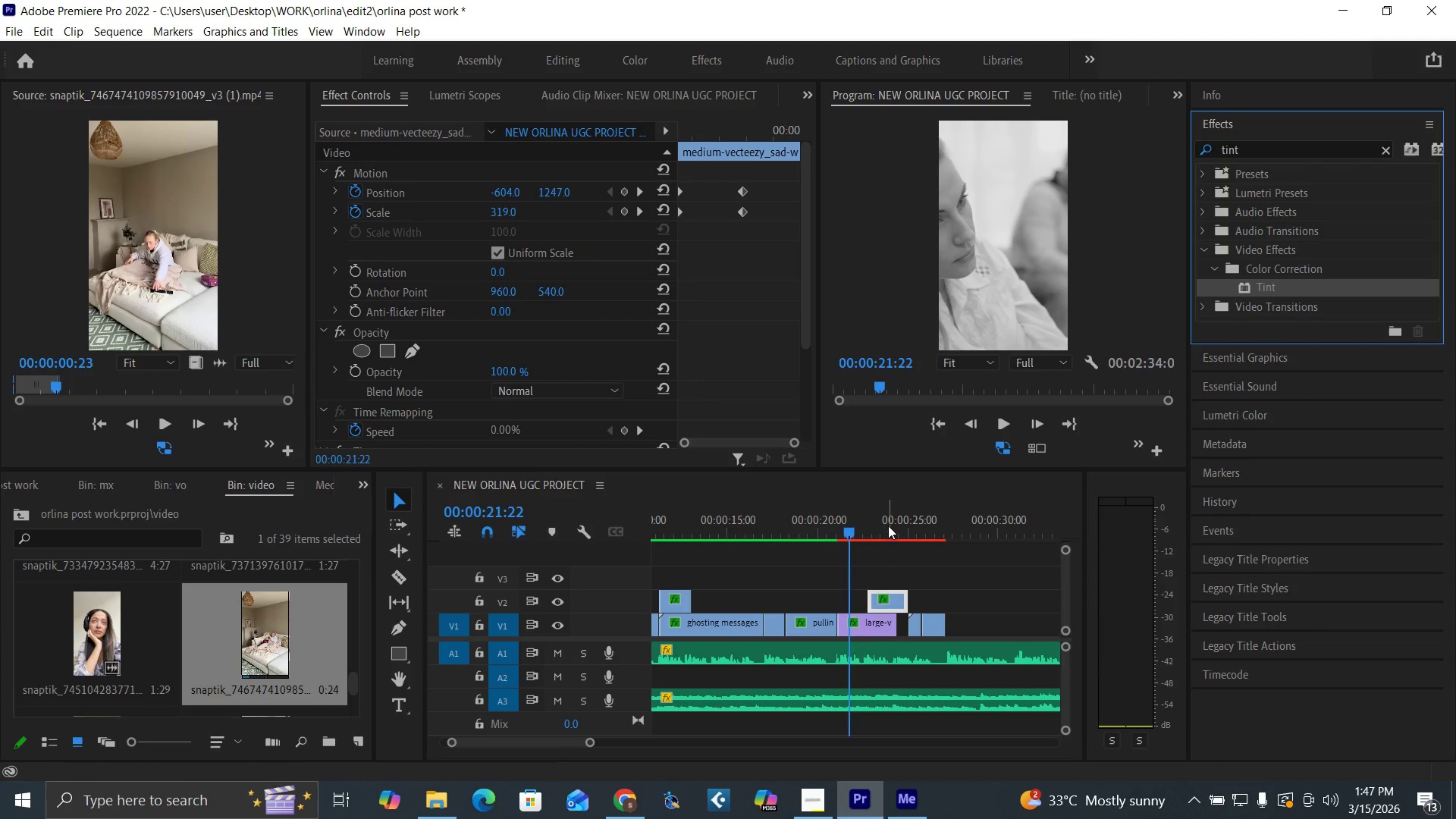 
left_click([888, 519])
 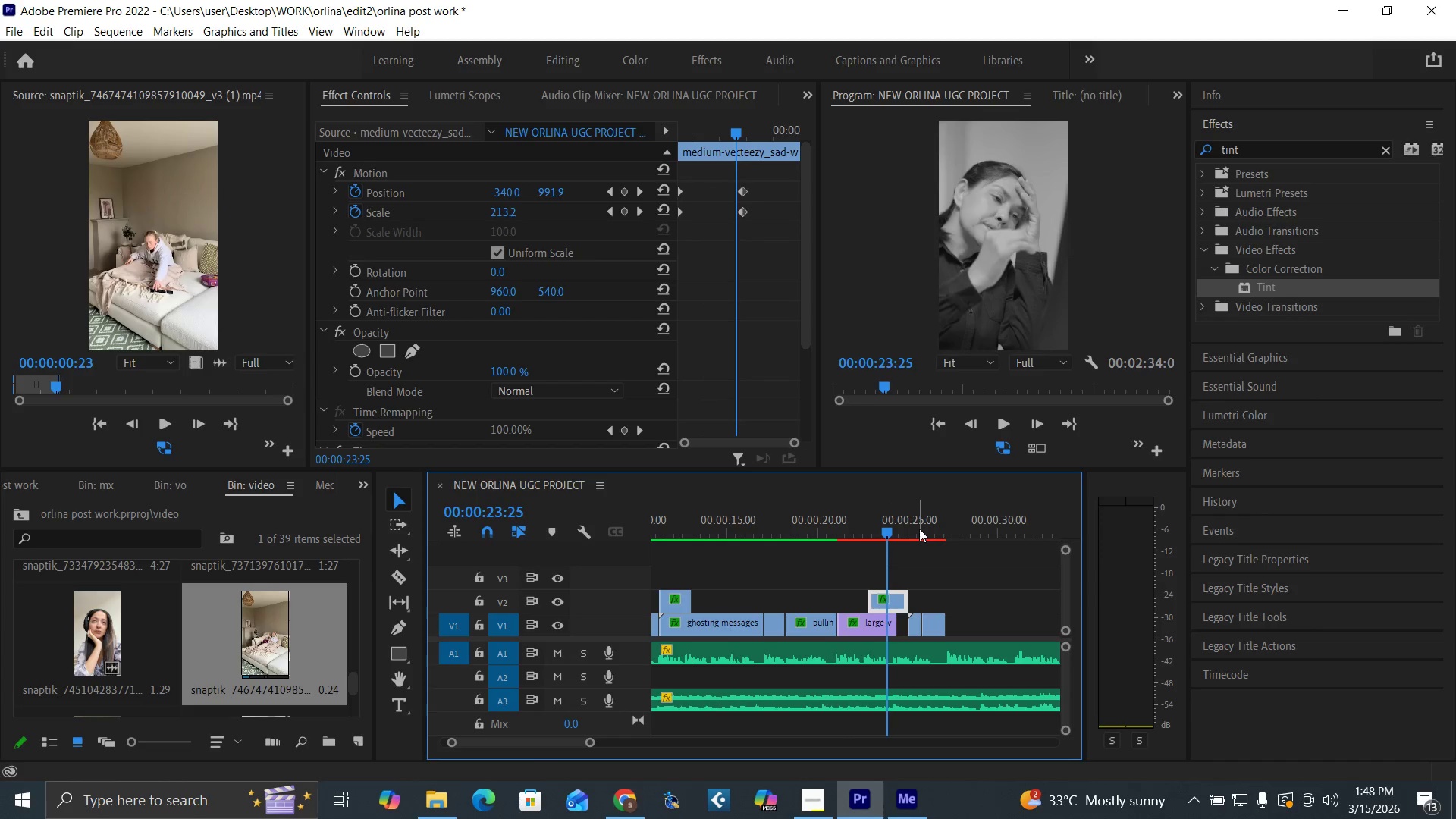 
left_click([918, 527])
 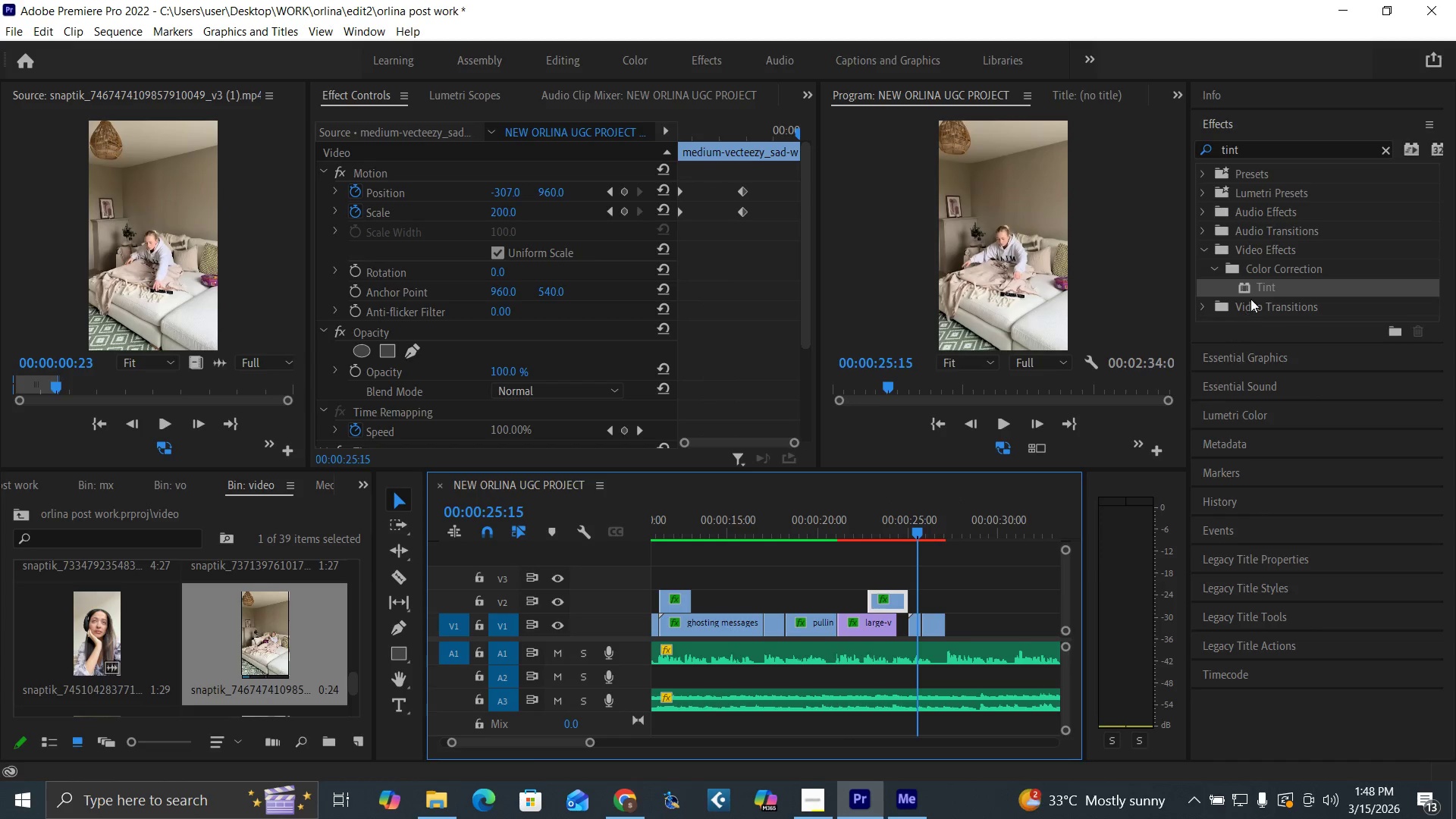 
left_click_drag(start_coordinate=[1254, 284], to_coordinate=[915, 624])
 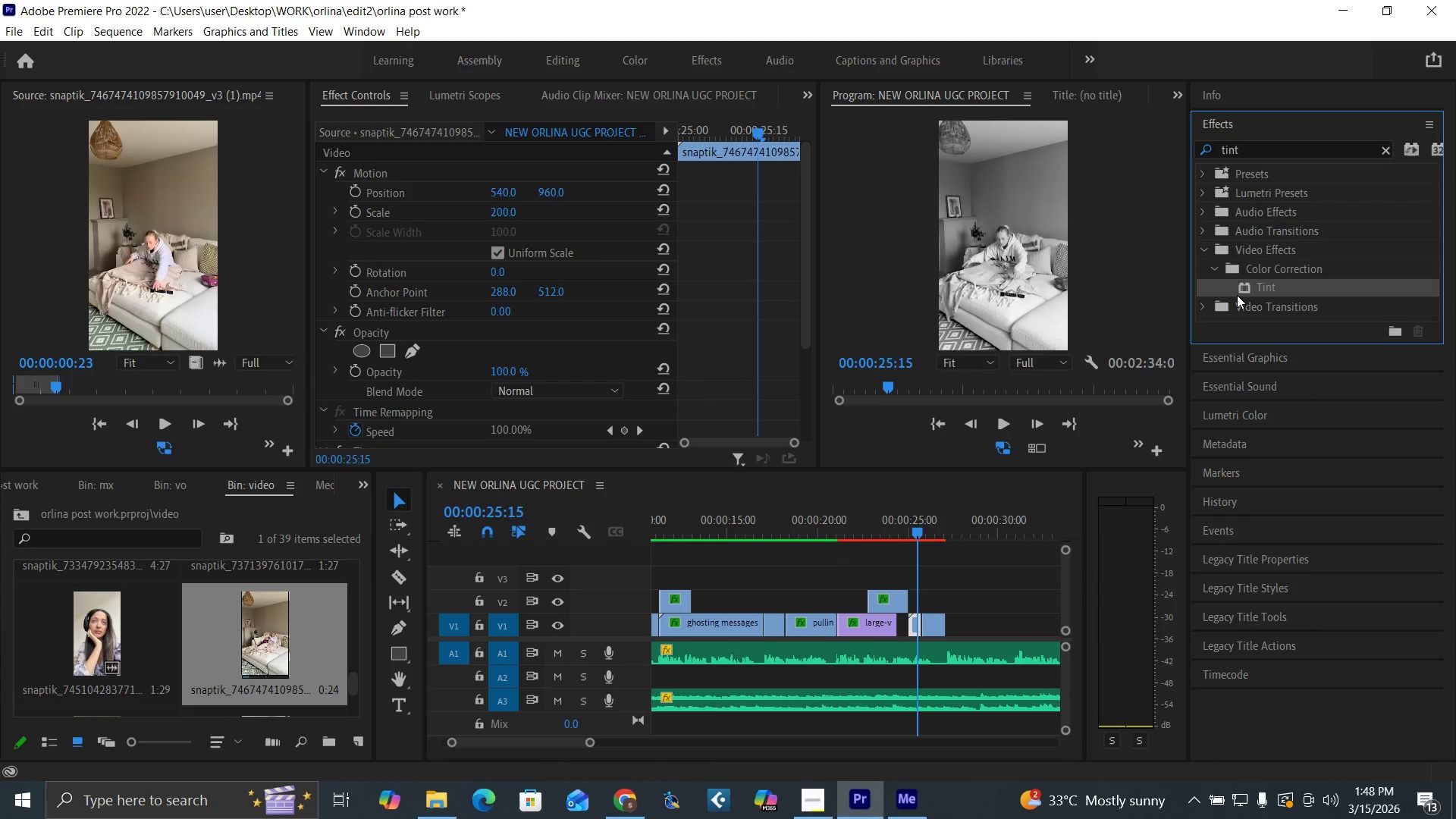 
left_click_drag(start_coordinate=[1245, 290], to_coordinate=[934, 623])
 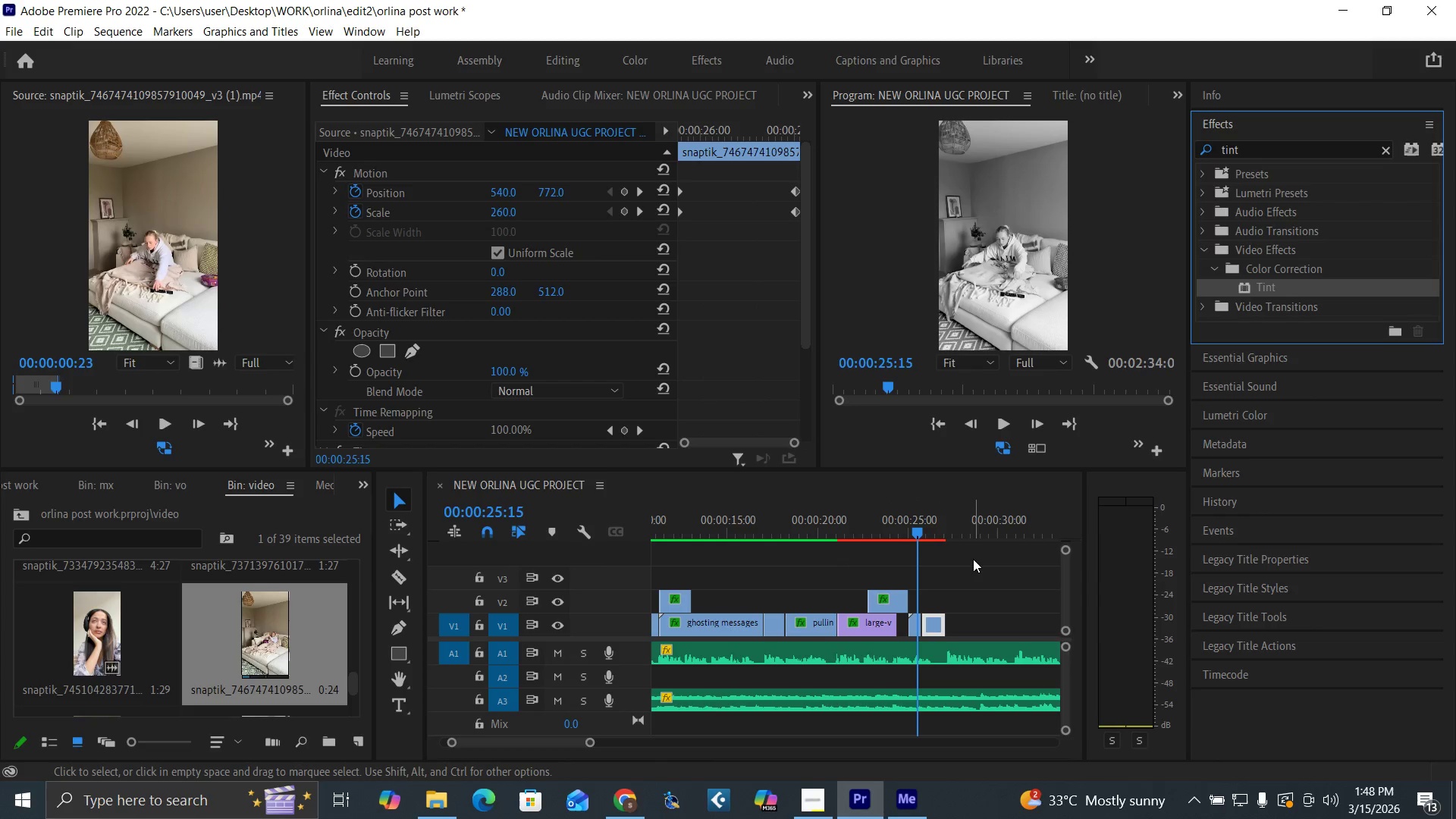 
key(Control+S)
 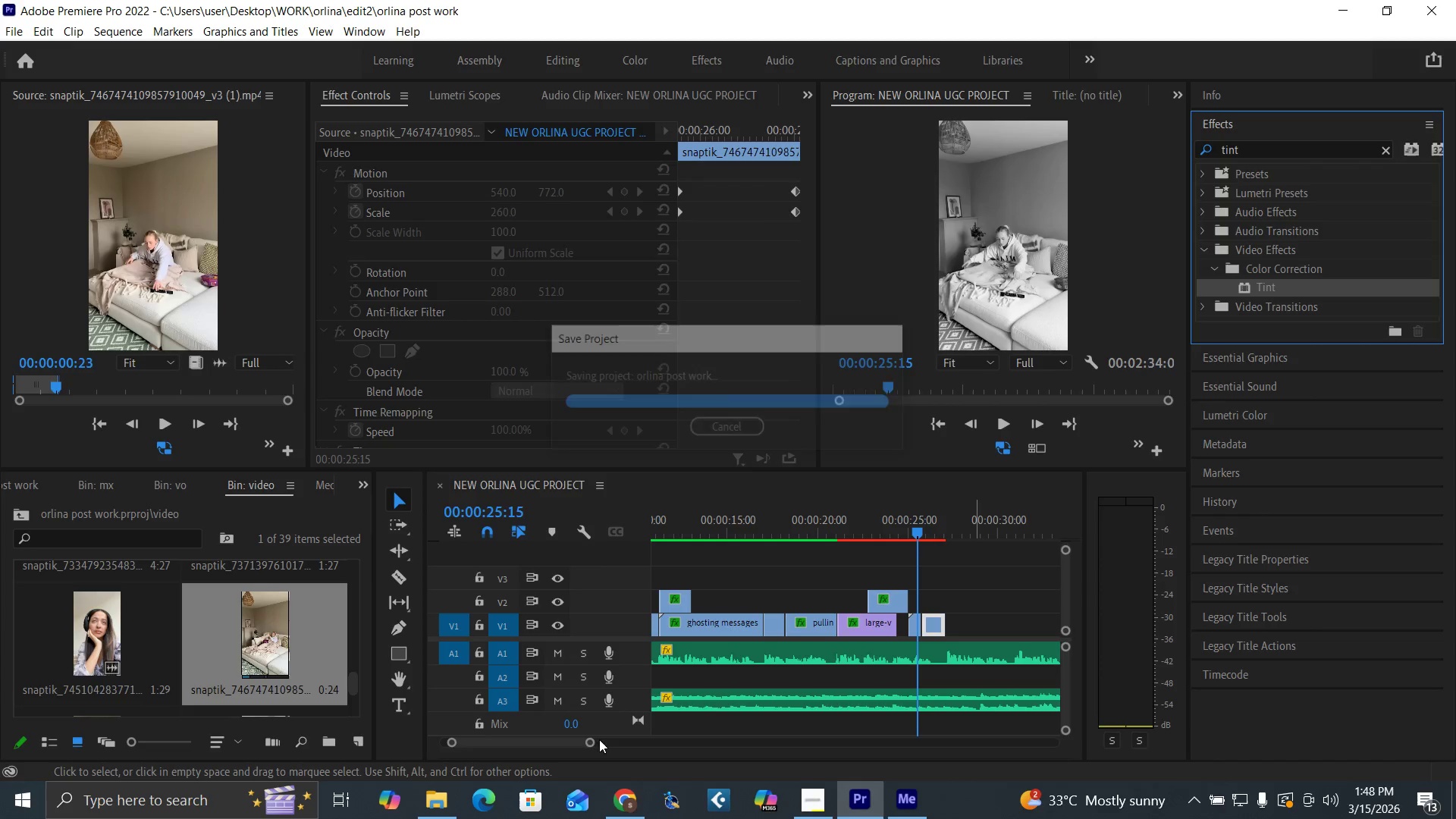 
left_click_drag(start_coordinate=[591, 742], to_coordinate=[612, 748])
 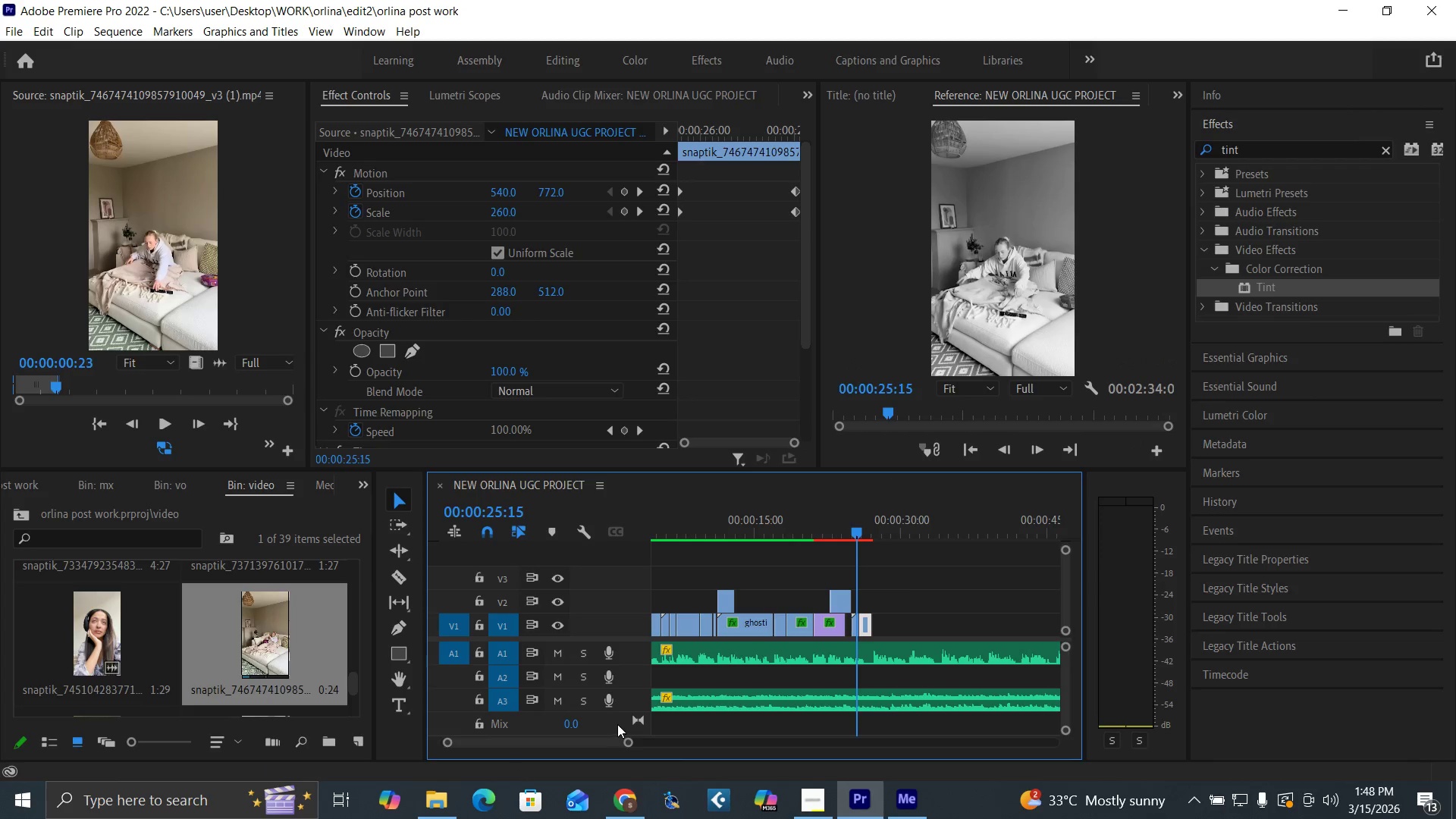 
key(Enter)
 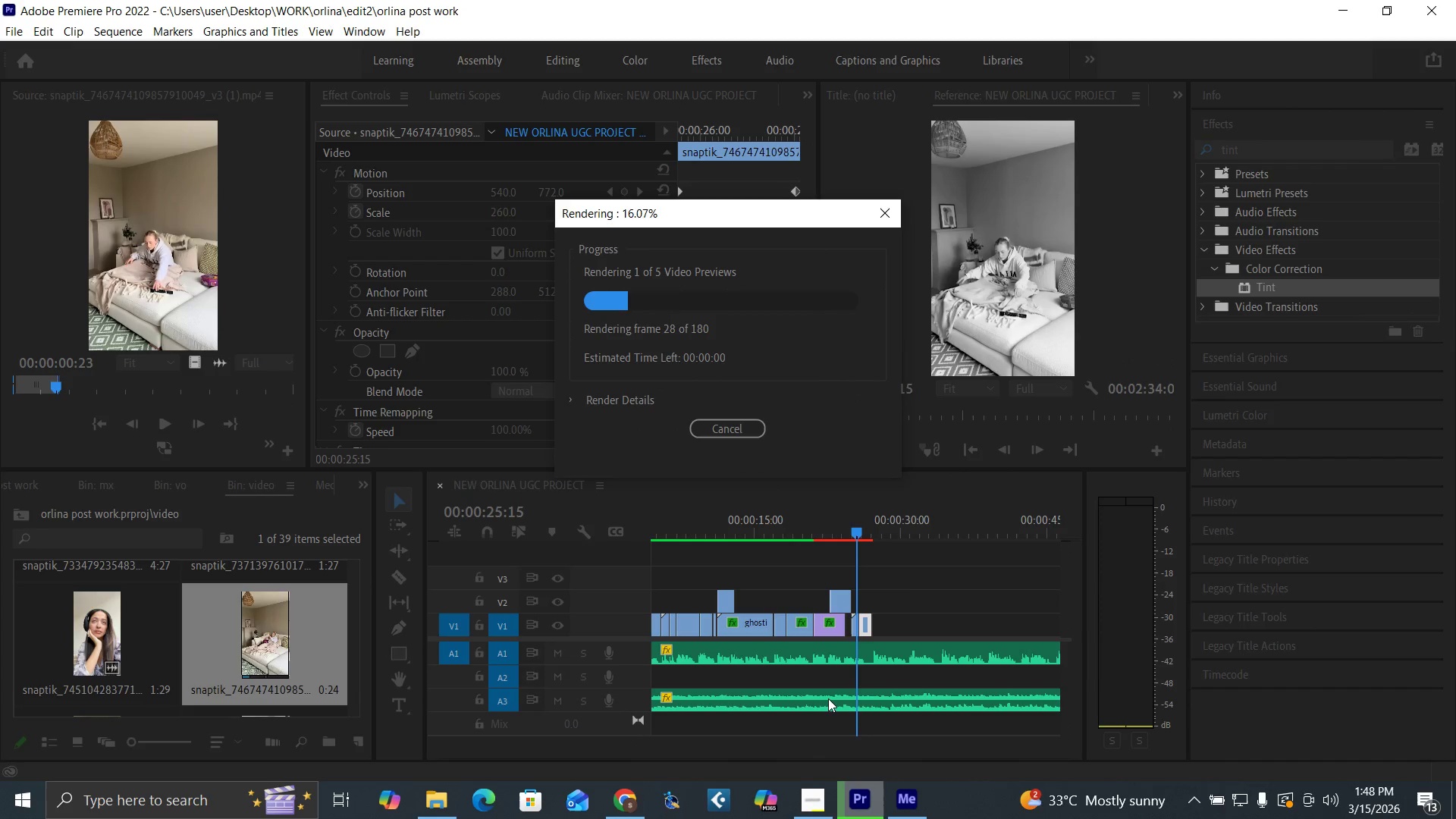 
left_click([802, 794])